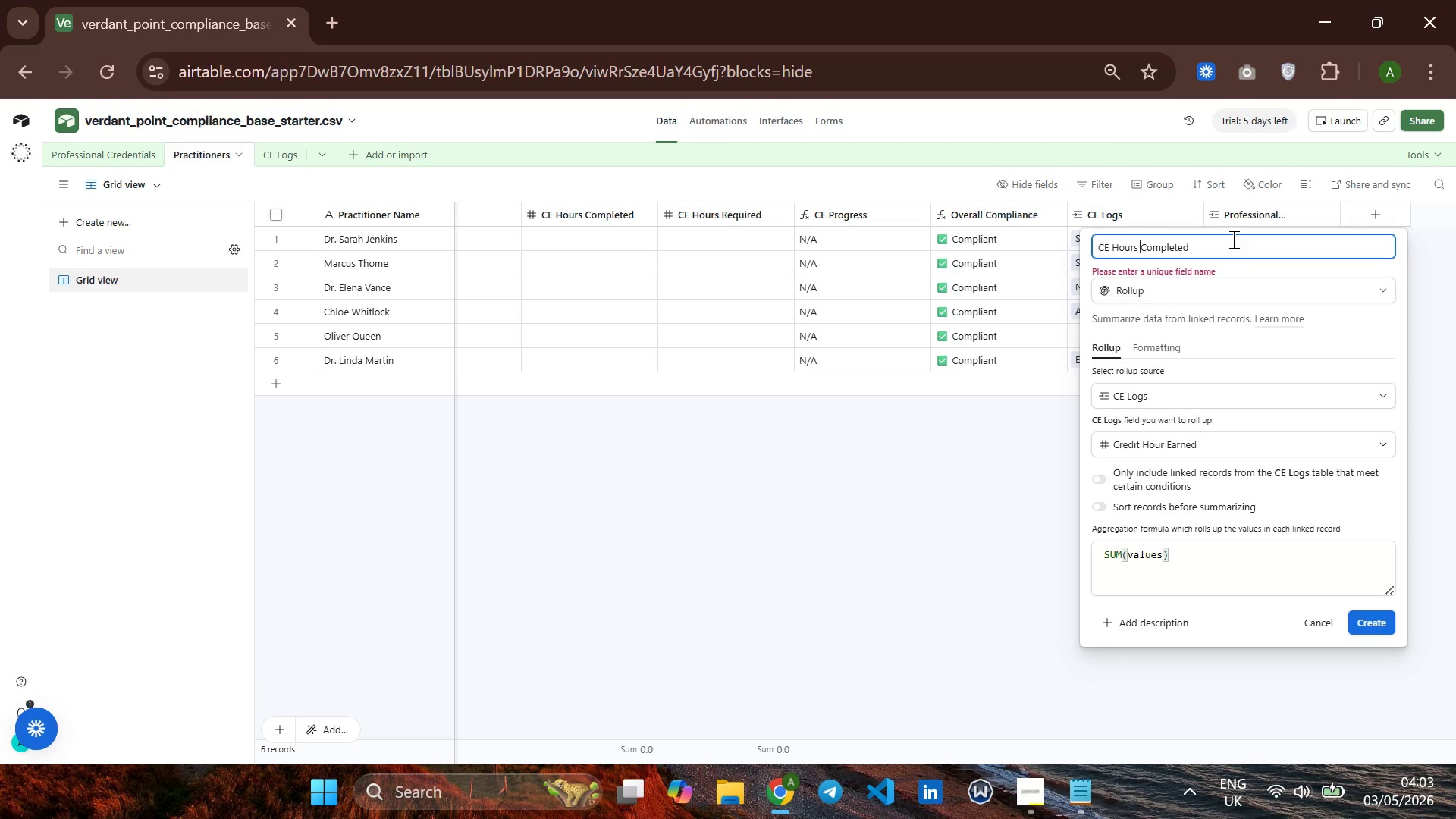 
key(ArrowLeft)
 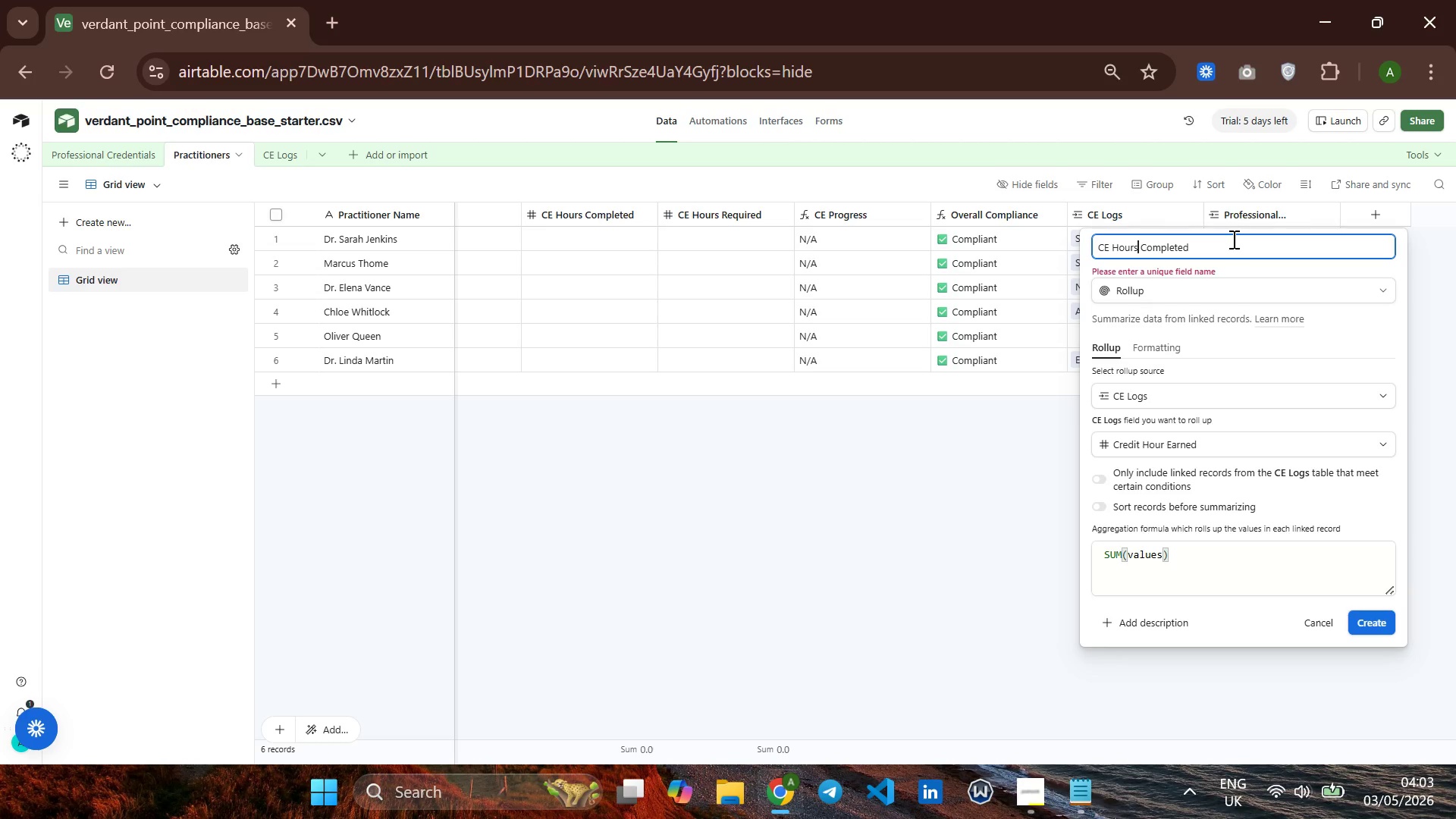 
key(Backspace)
 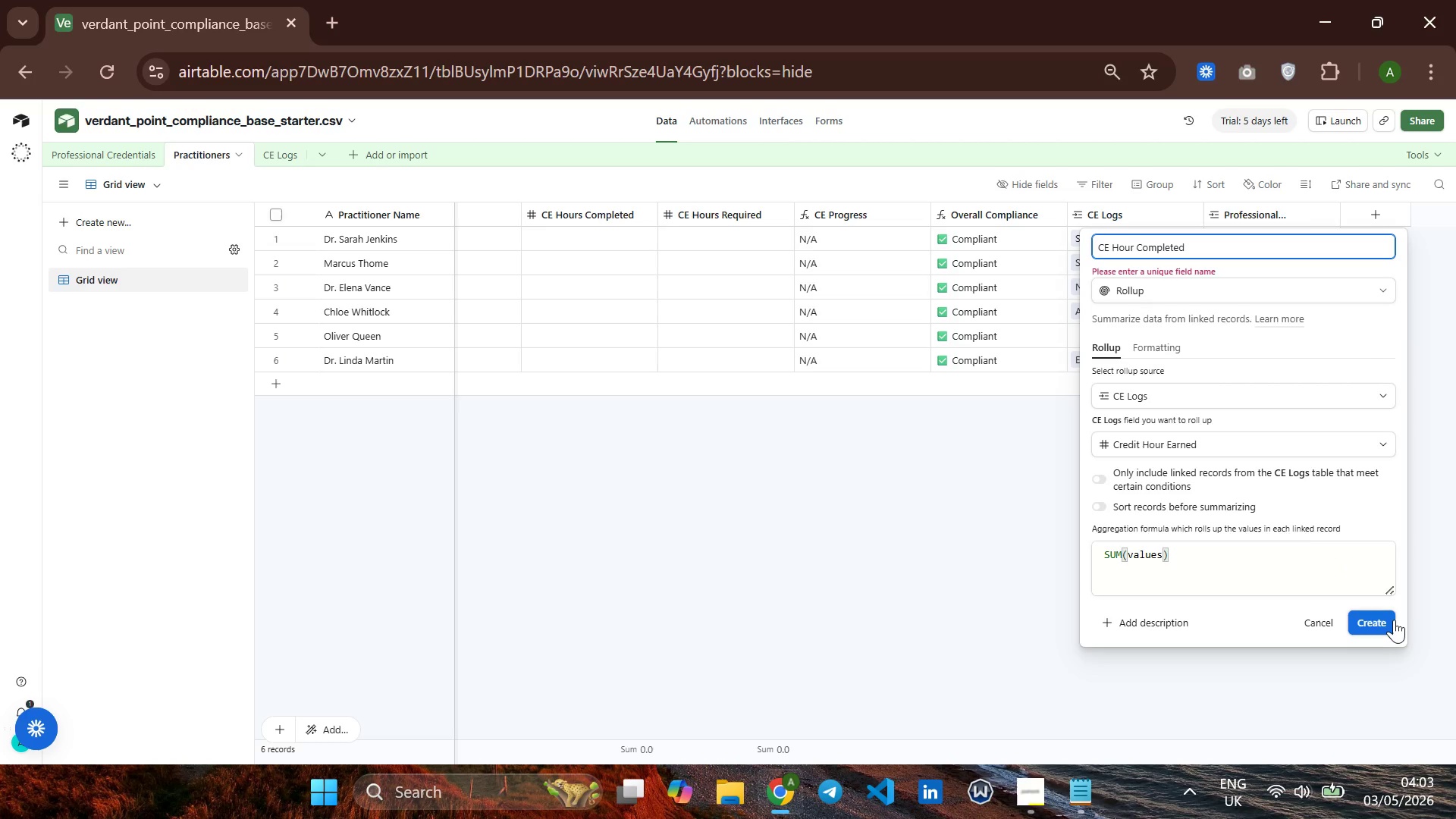 
left_click([1378, 620])
 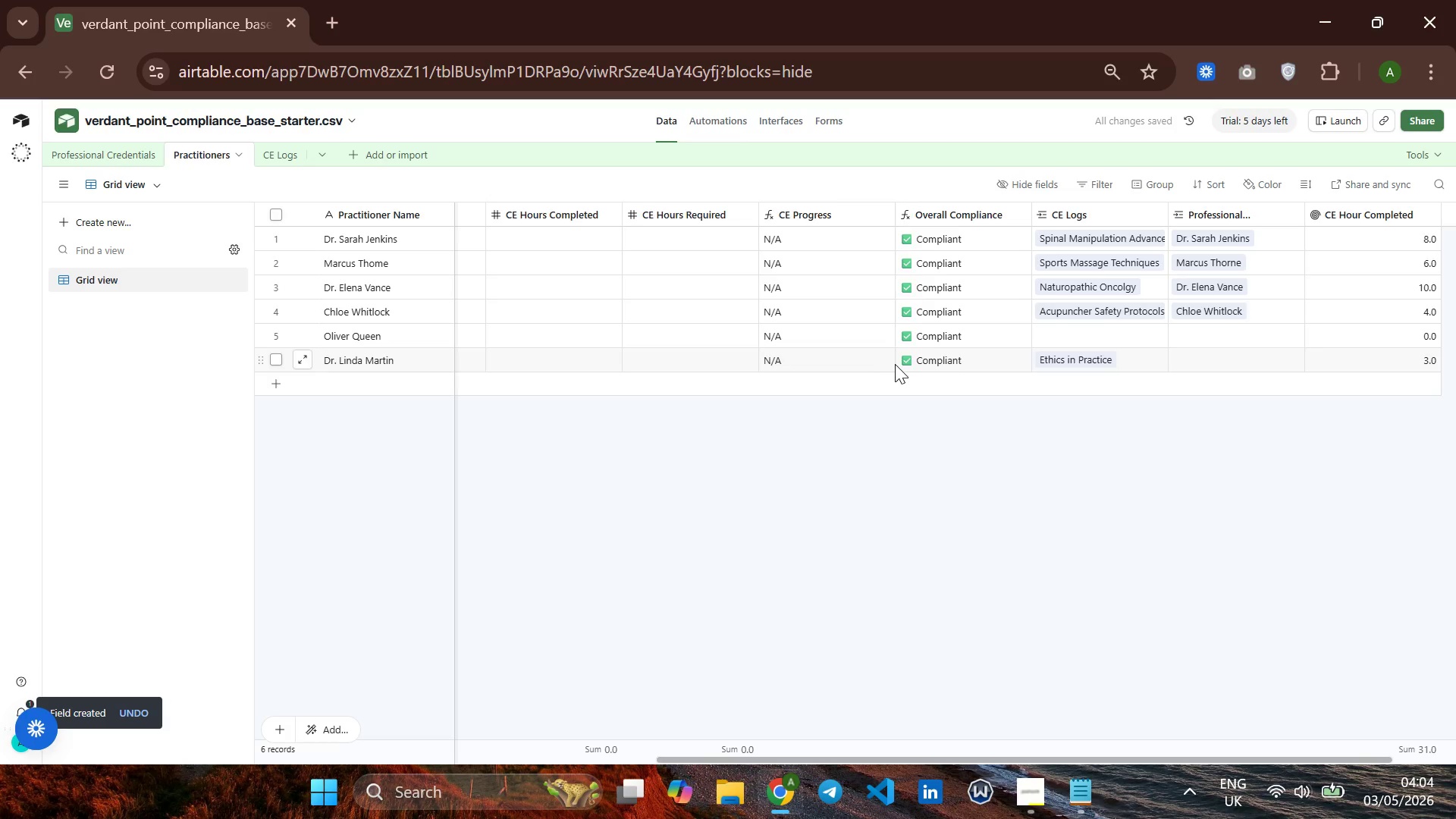 
wait(5.16)
 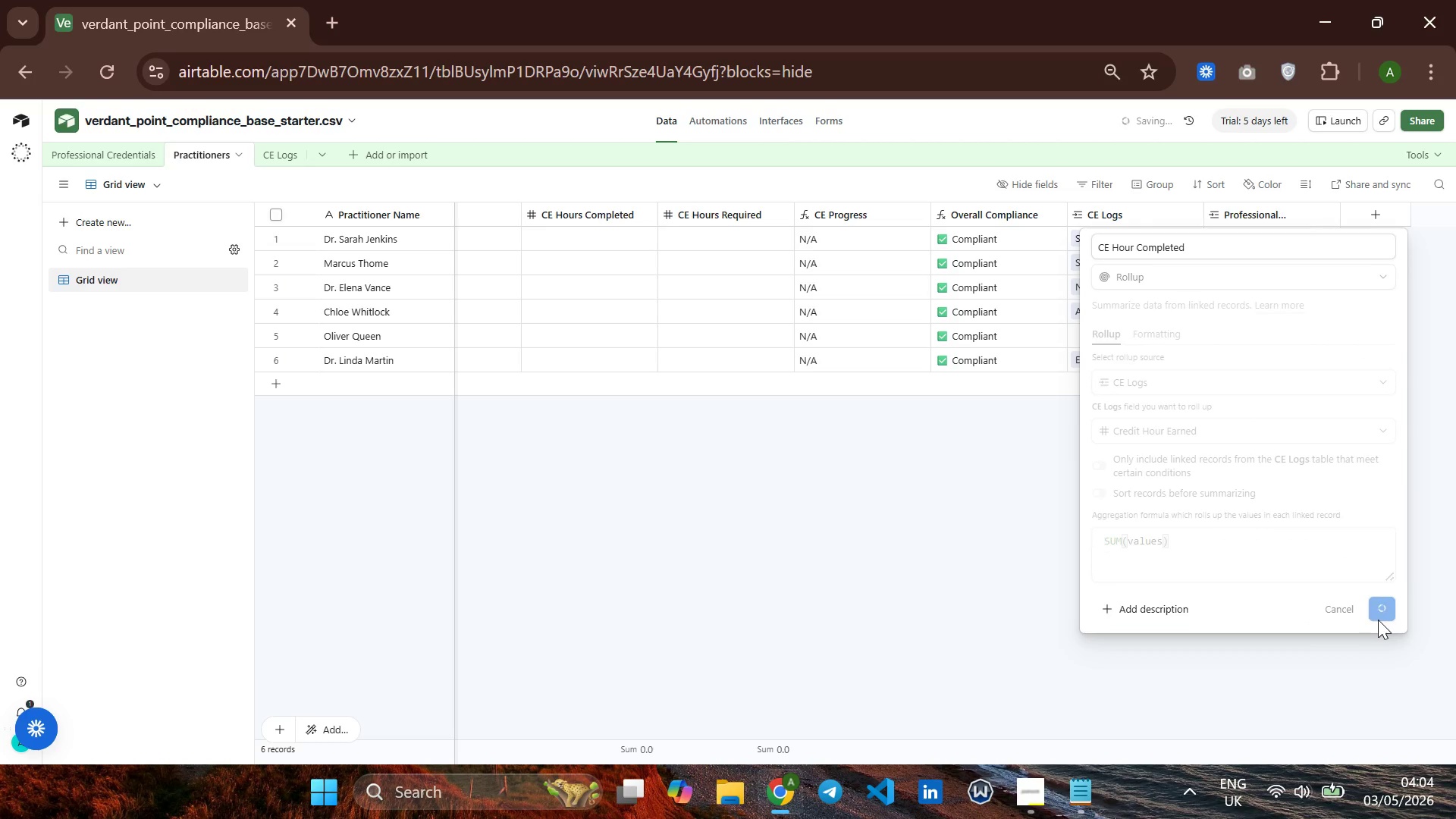 
mouse_move([1338, 191])
 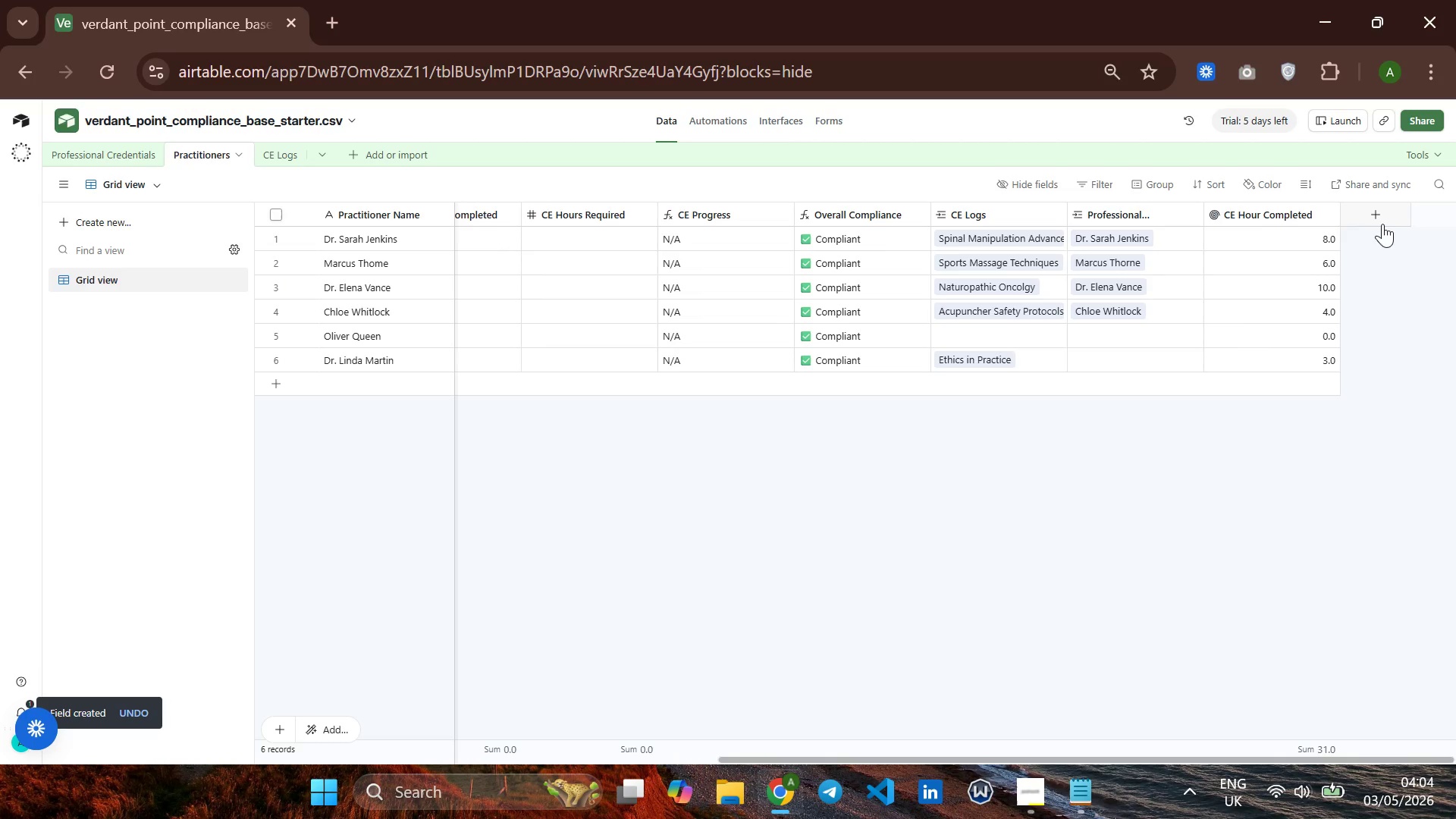 
left_click([1381, 218])
 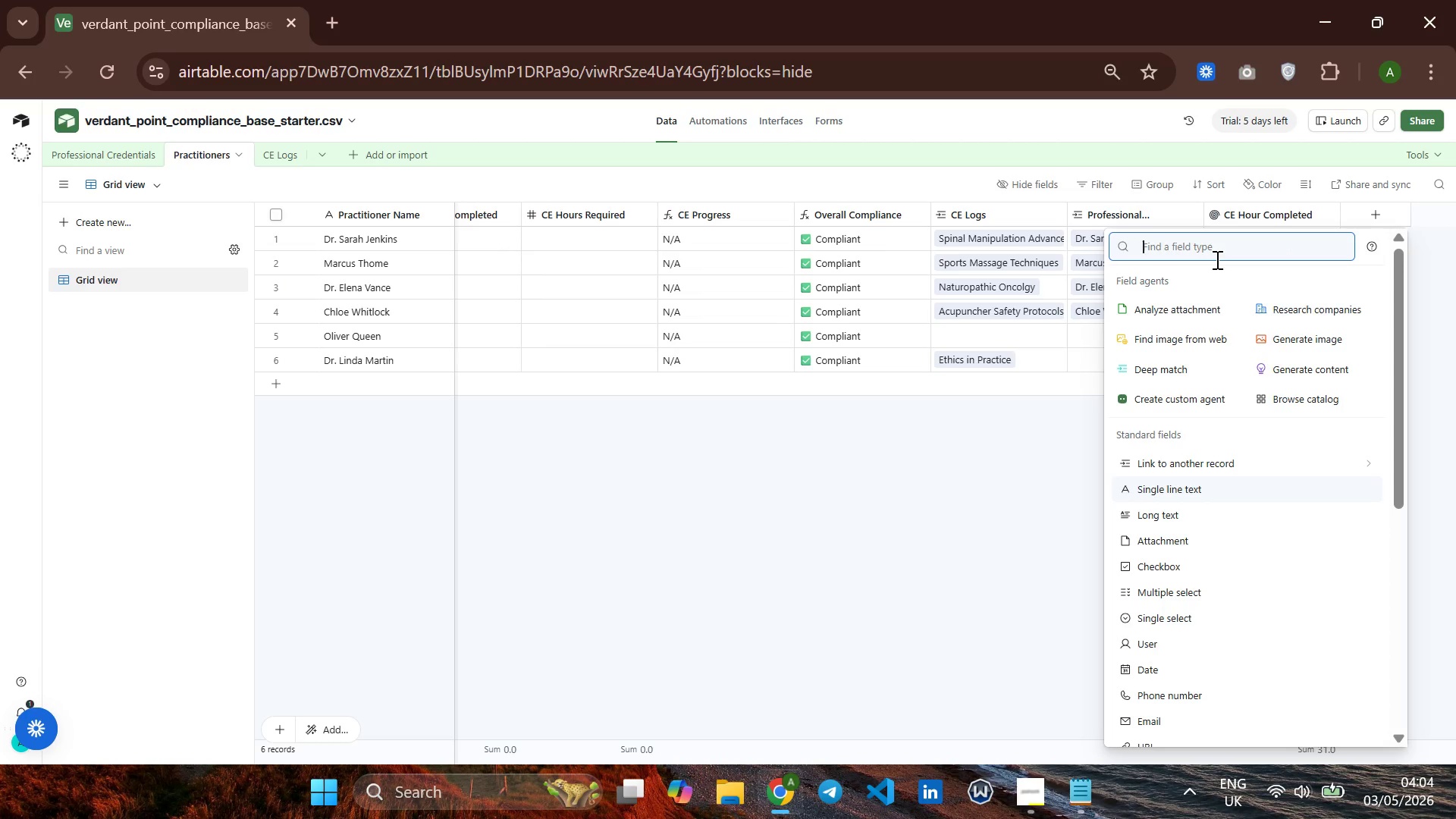 
type(ci)
key(Backspace)
type(p)
key(Backspace)
key(Backspace)
type(count)
 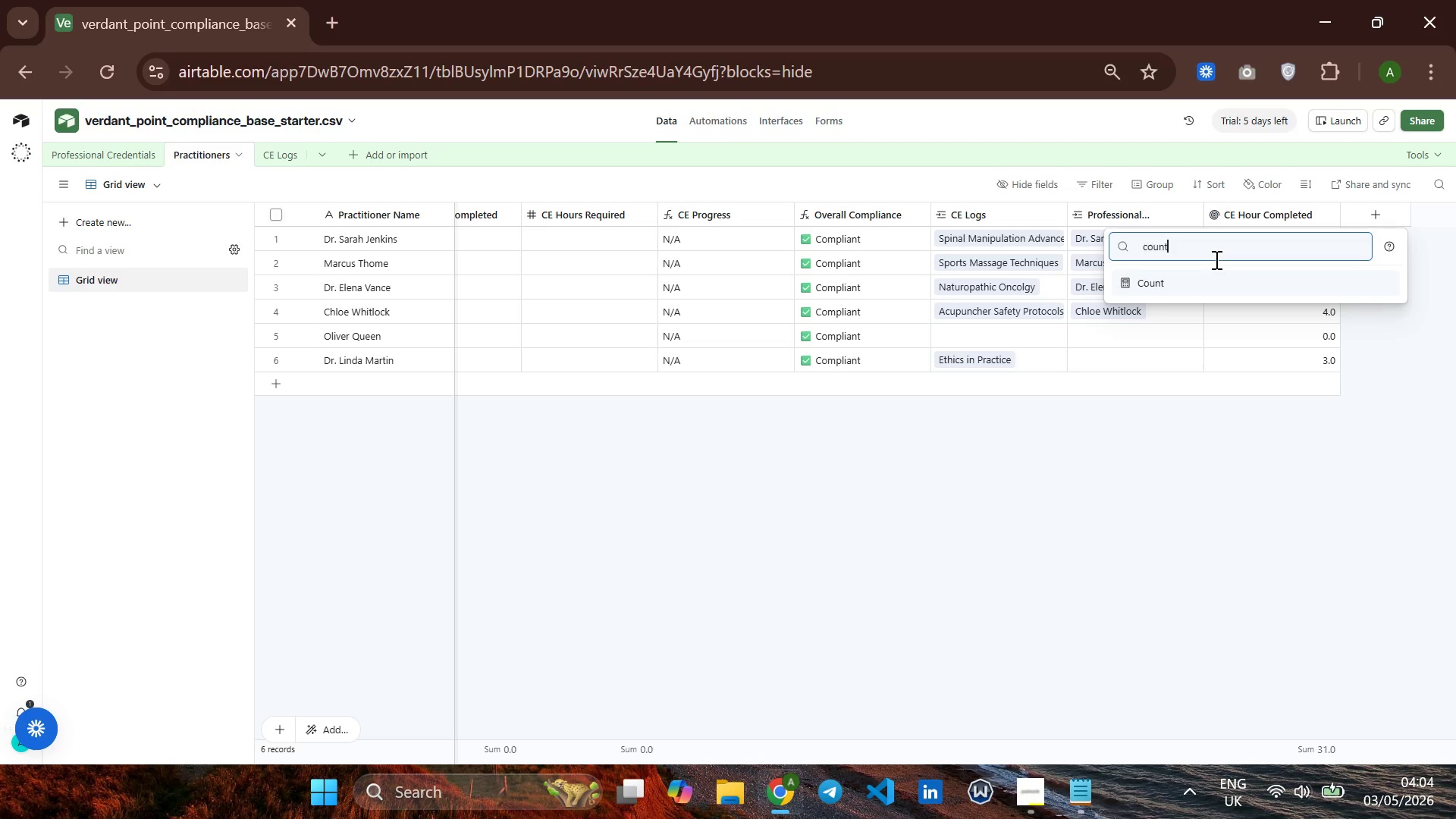 
key(Enter)
 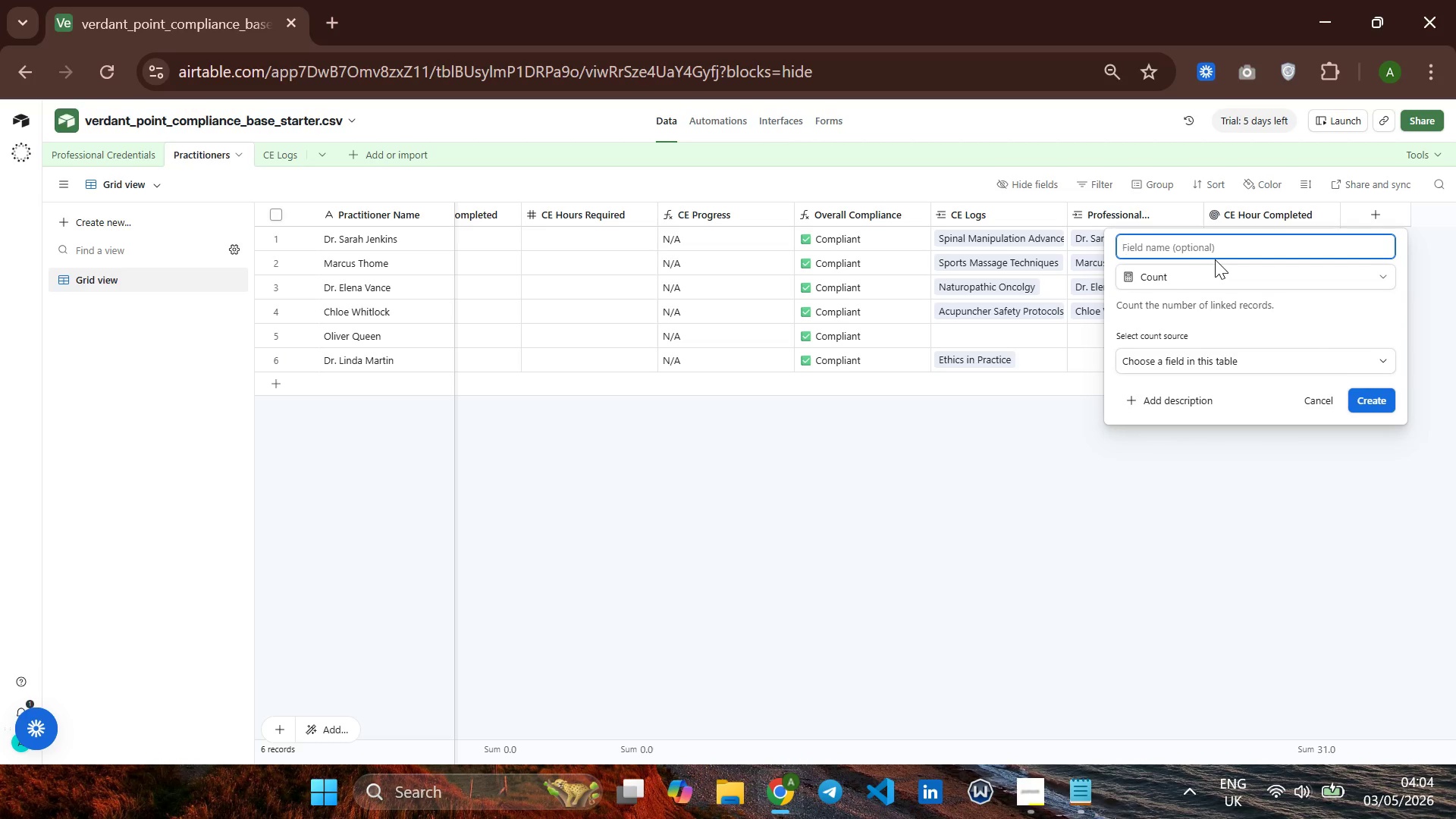 
wait(7.73)
 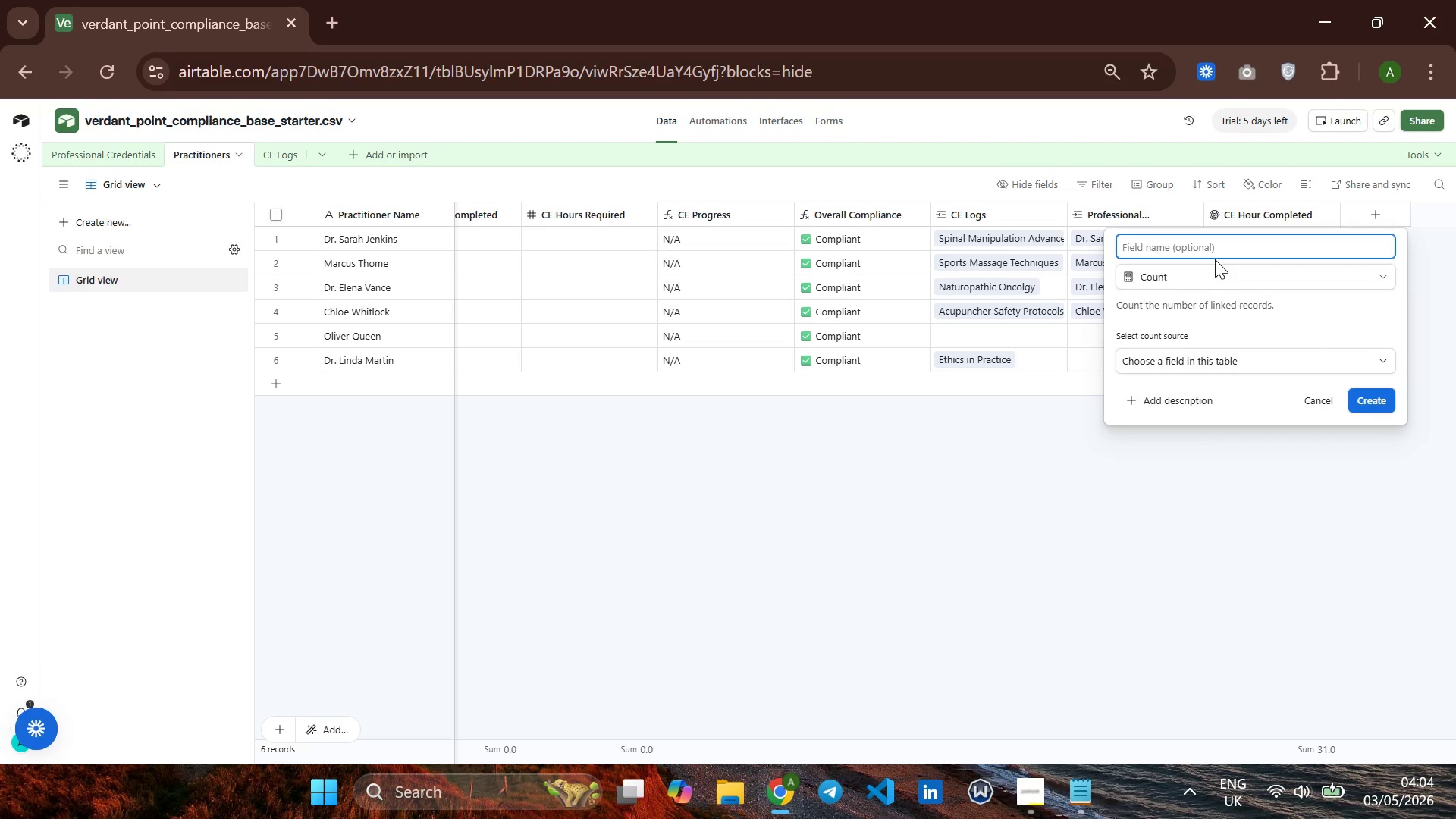 
type(Actve )
key(Backspace)
key(Backspace)
key(Backspace)
type(ive CR)
key(Backspace)
type(redential)
 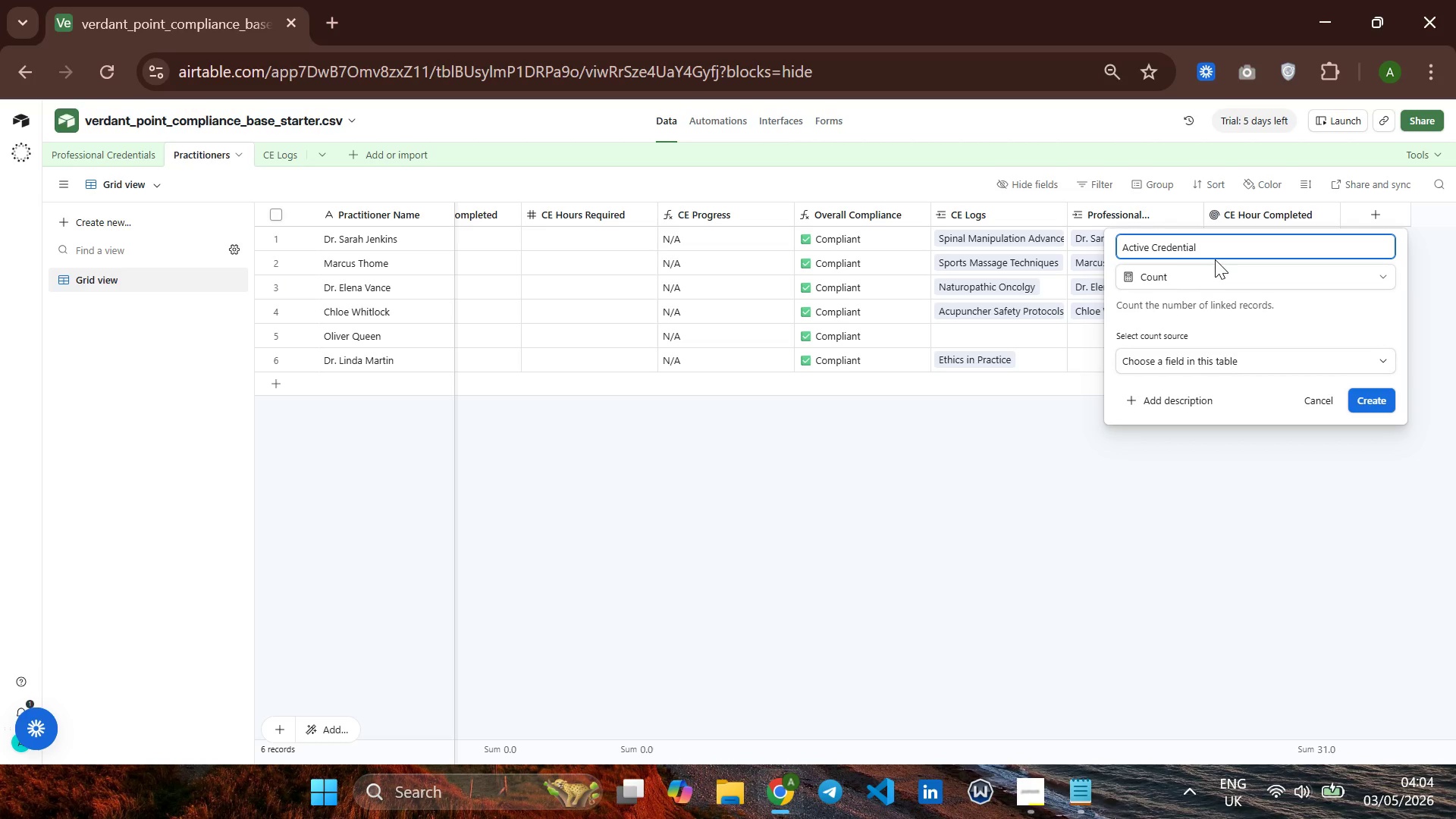 
wait(9.0)
 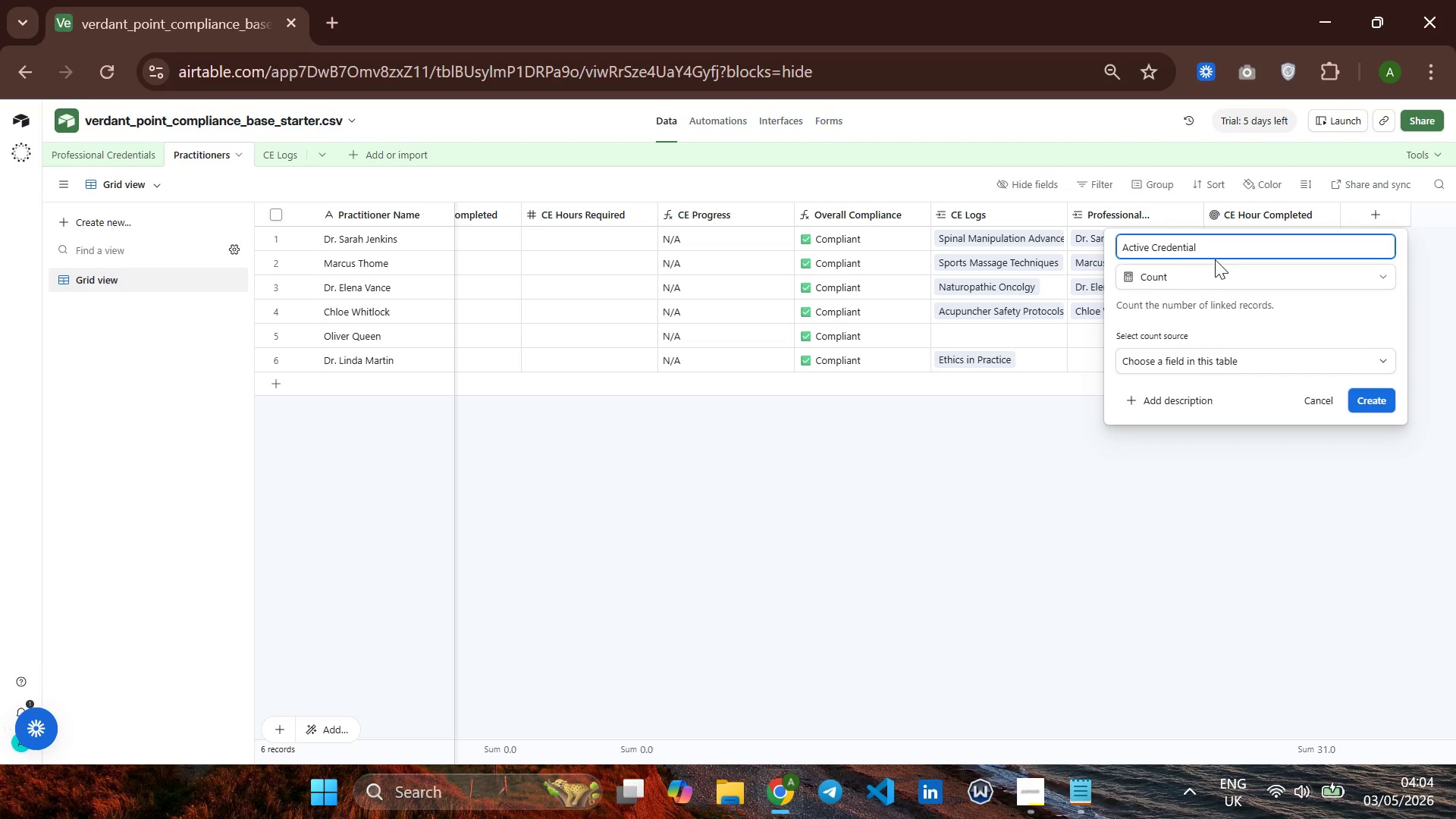 
left_click([1207, 353])
 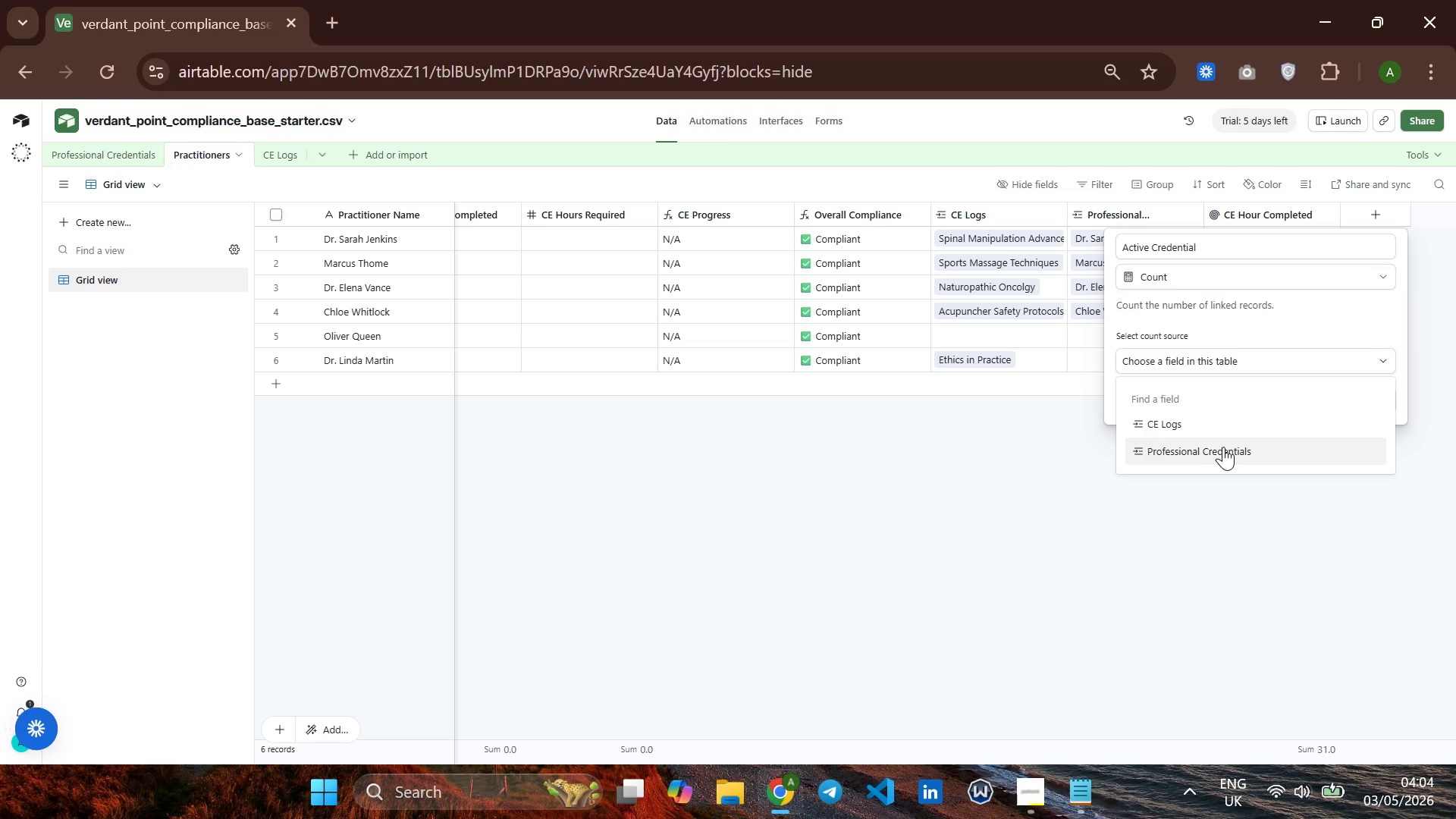 
left_click([1224, 447])
 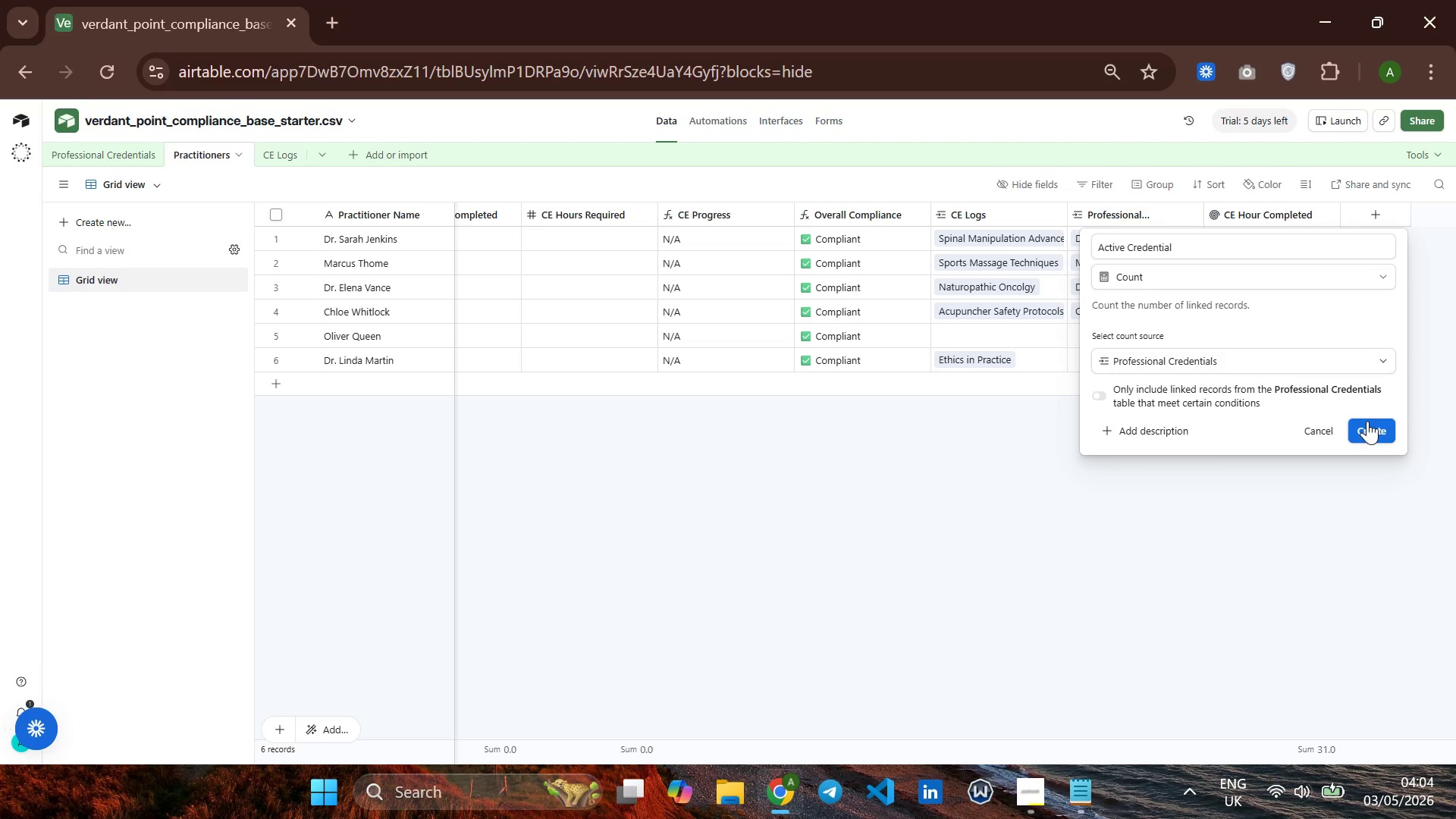 
left_click([1367, 421])
 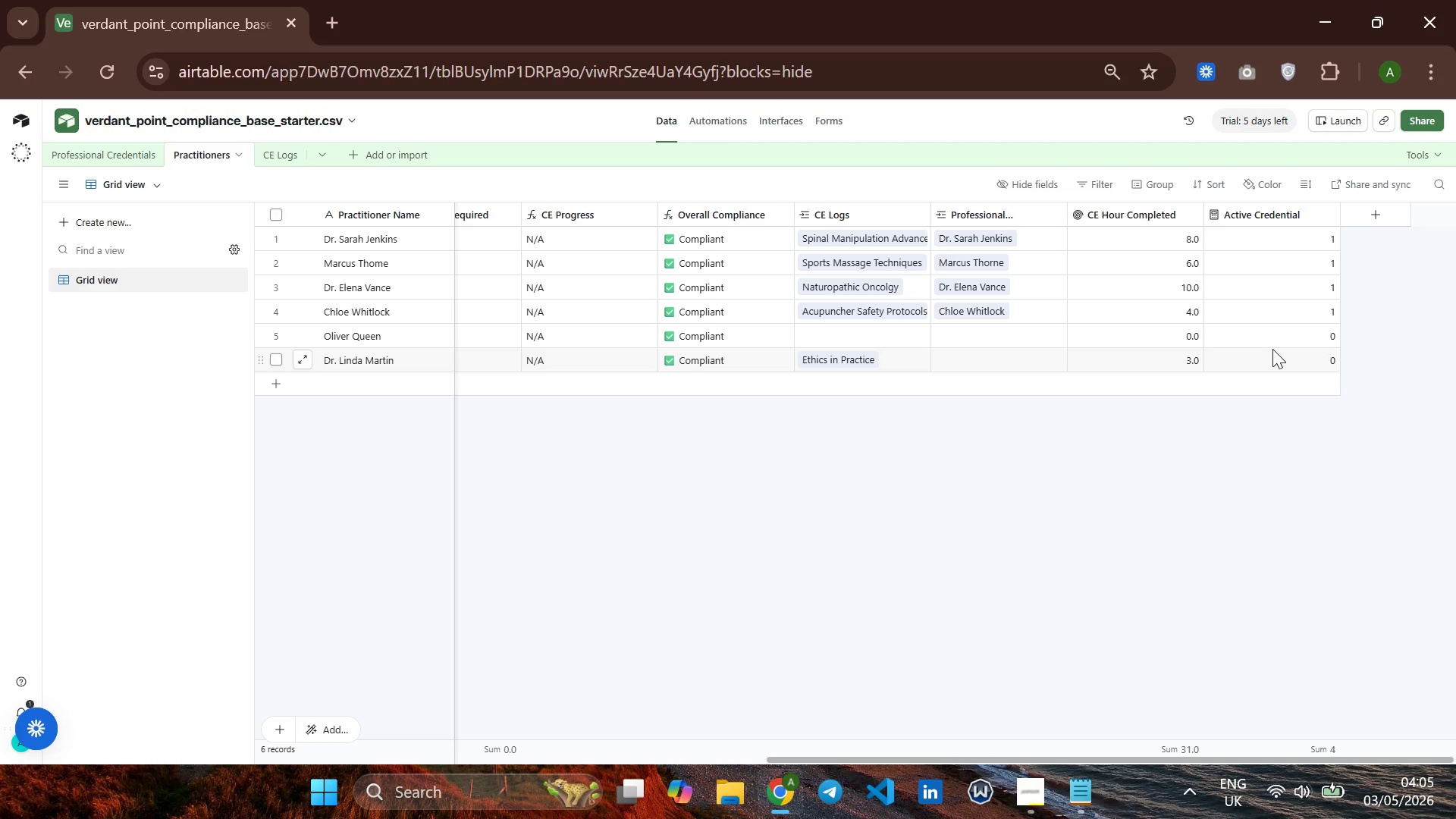 
wait(19.45)
 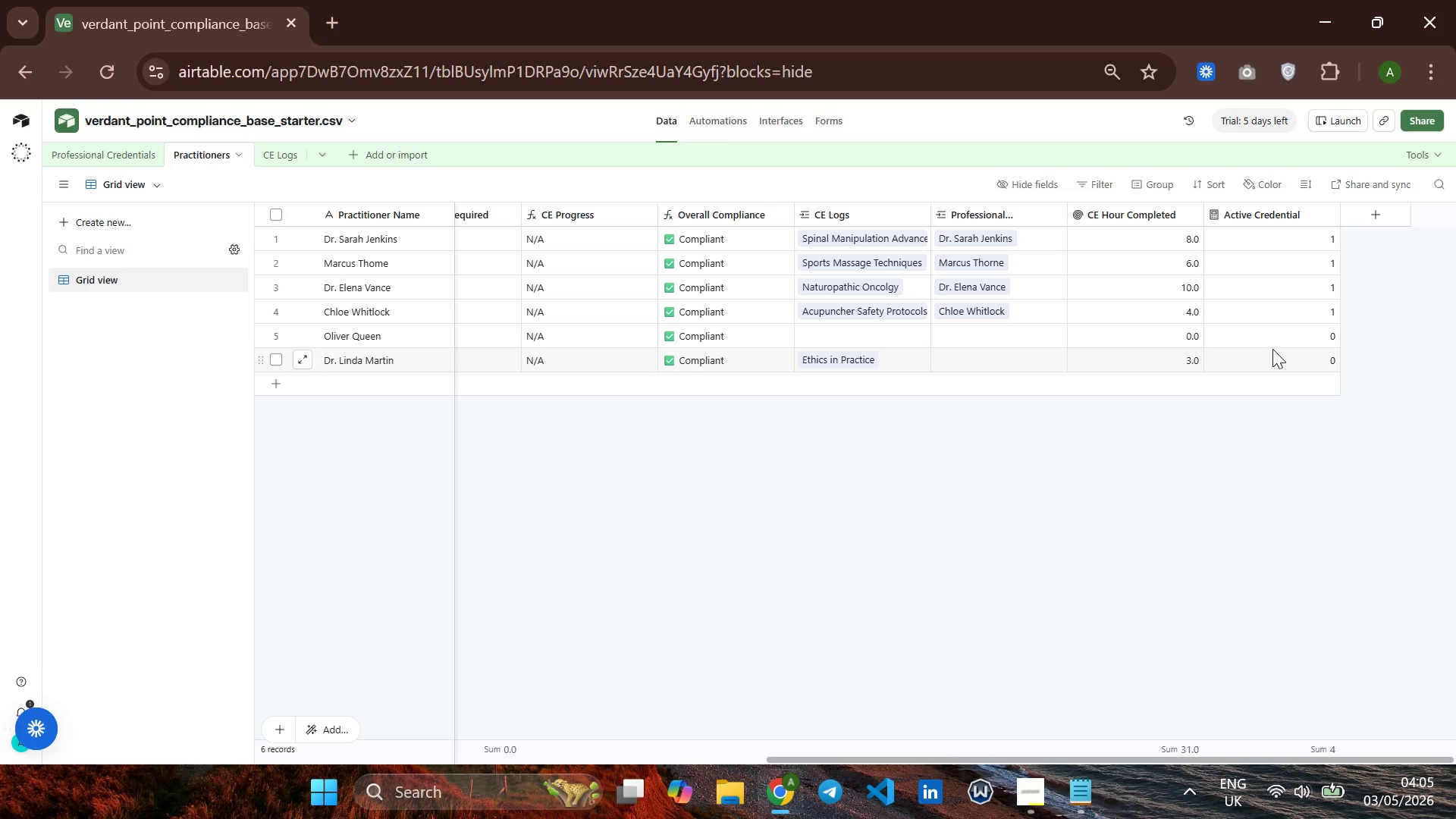 
left_click([718, 111])
 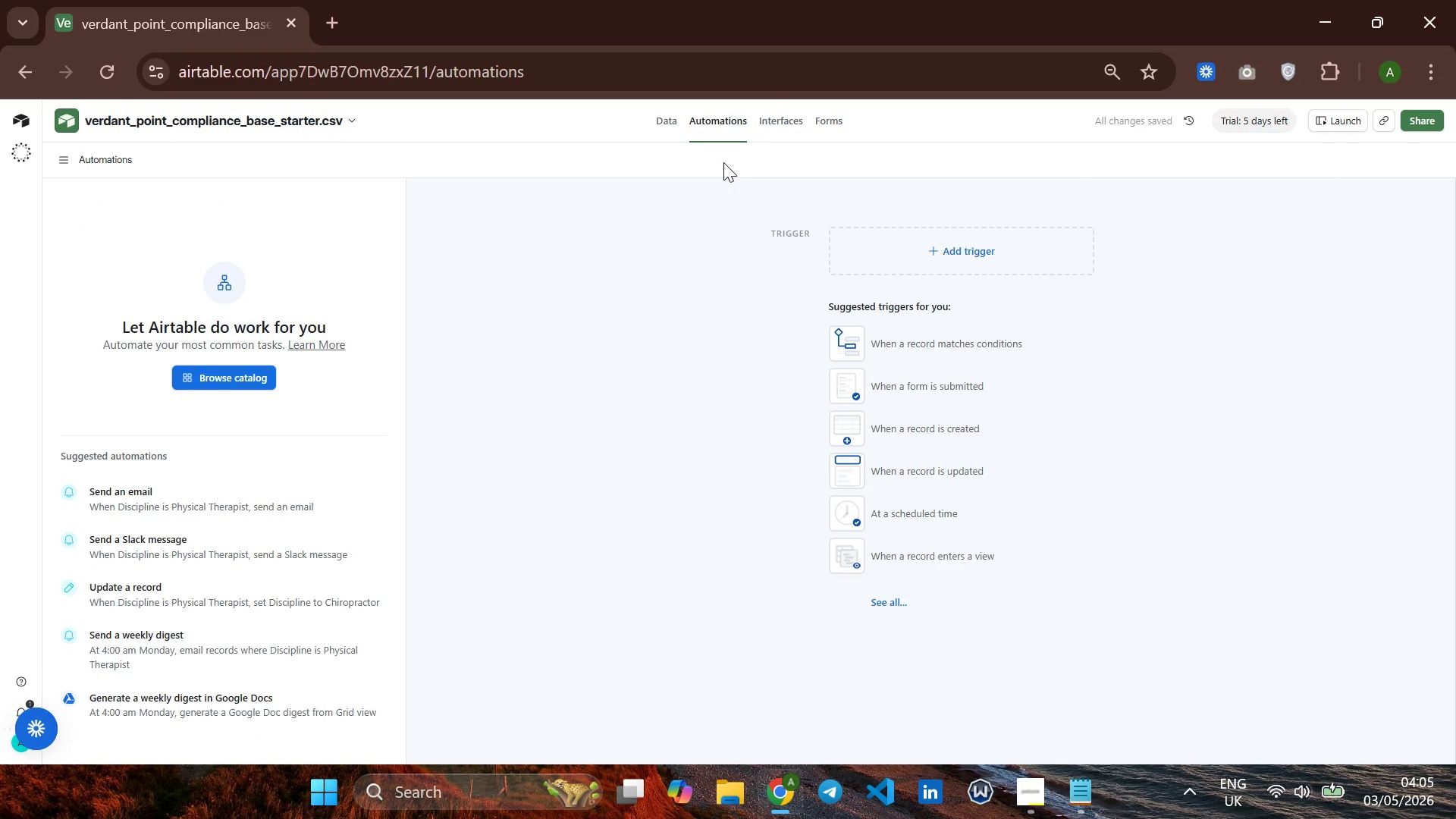 
wait(9.83)
 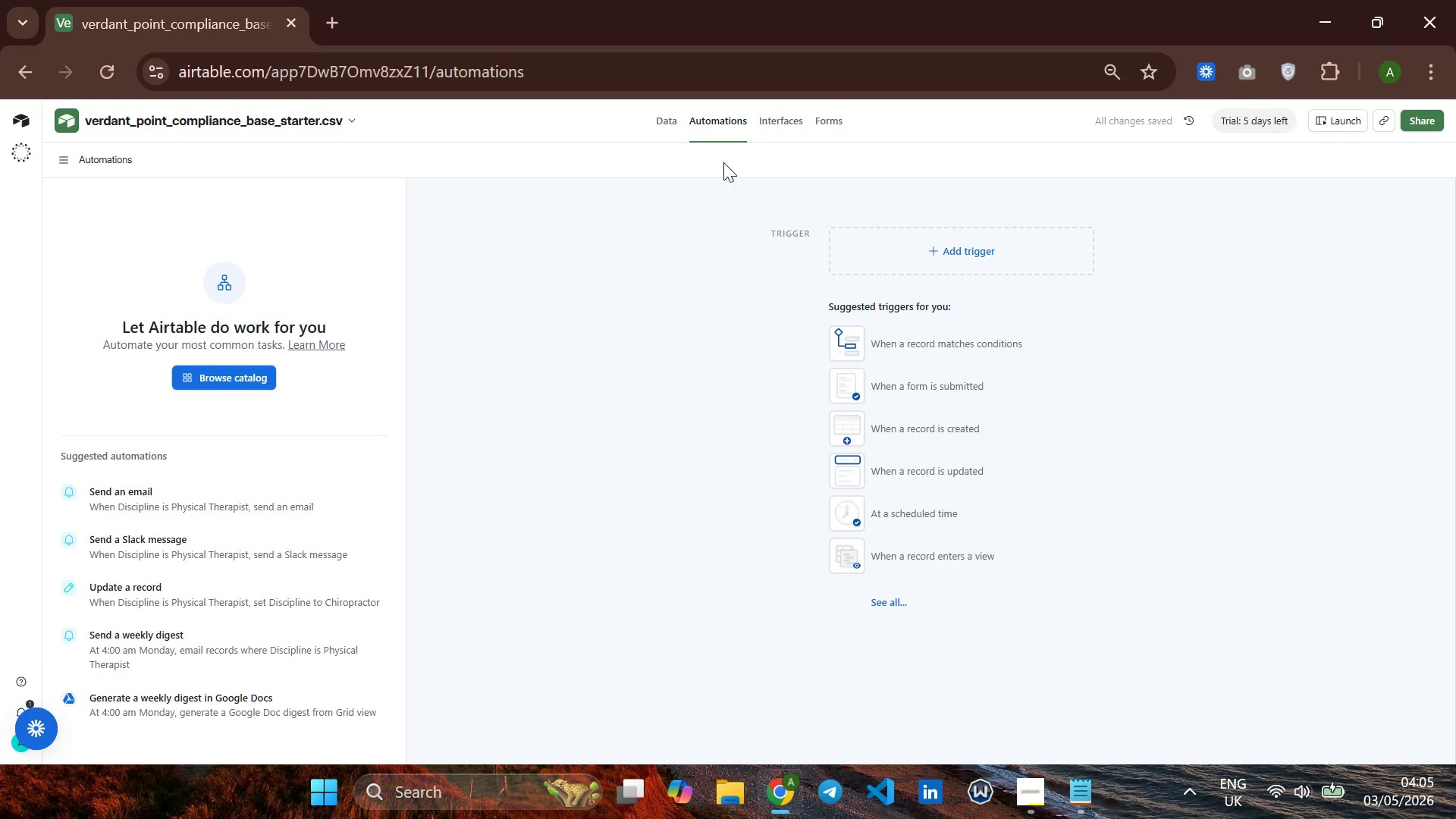 
left_click([918, 353])
 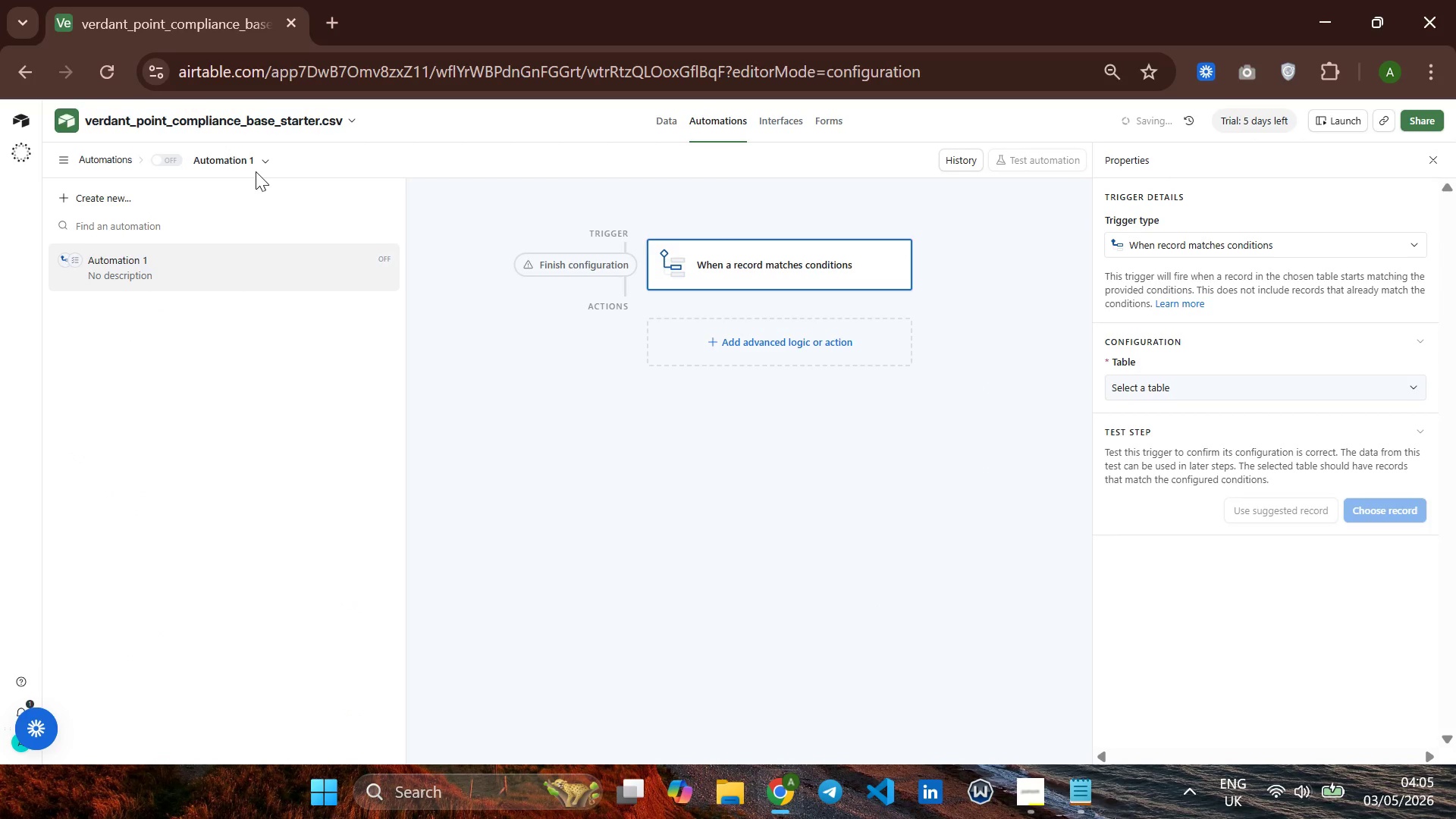 
right_click([252, 158])
 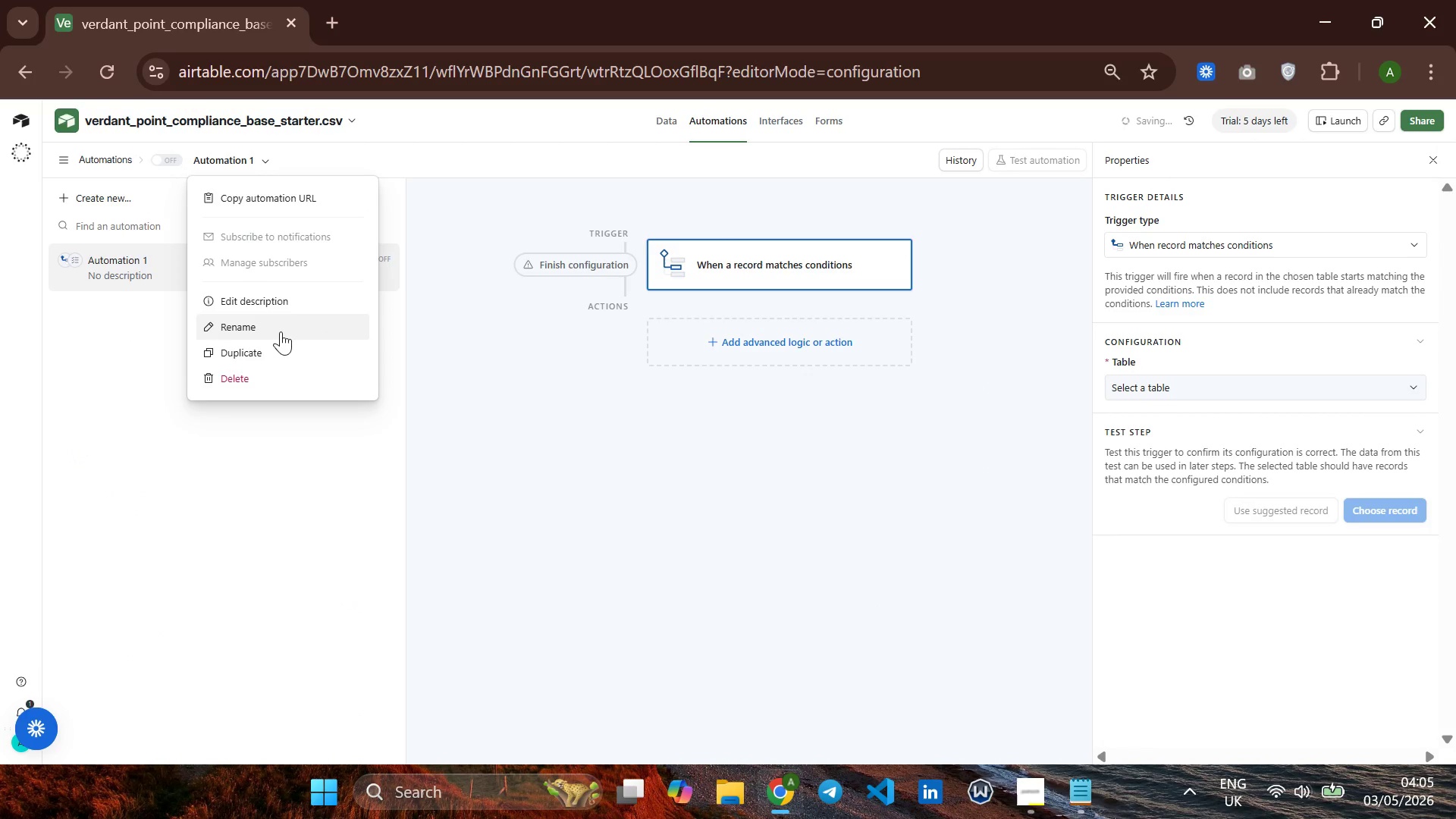 
left_click([281, 334])
 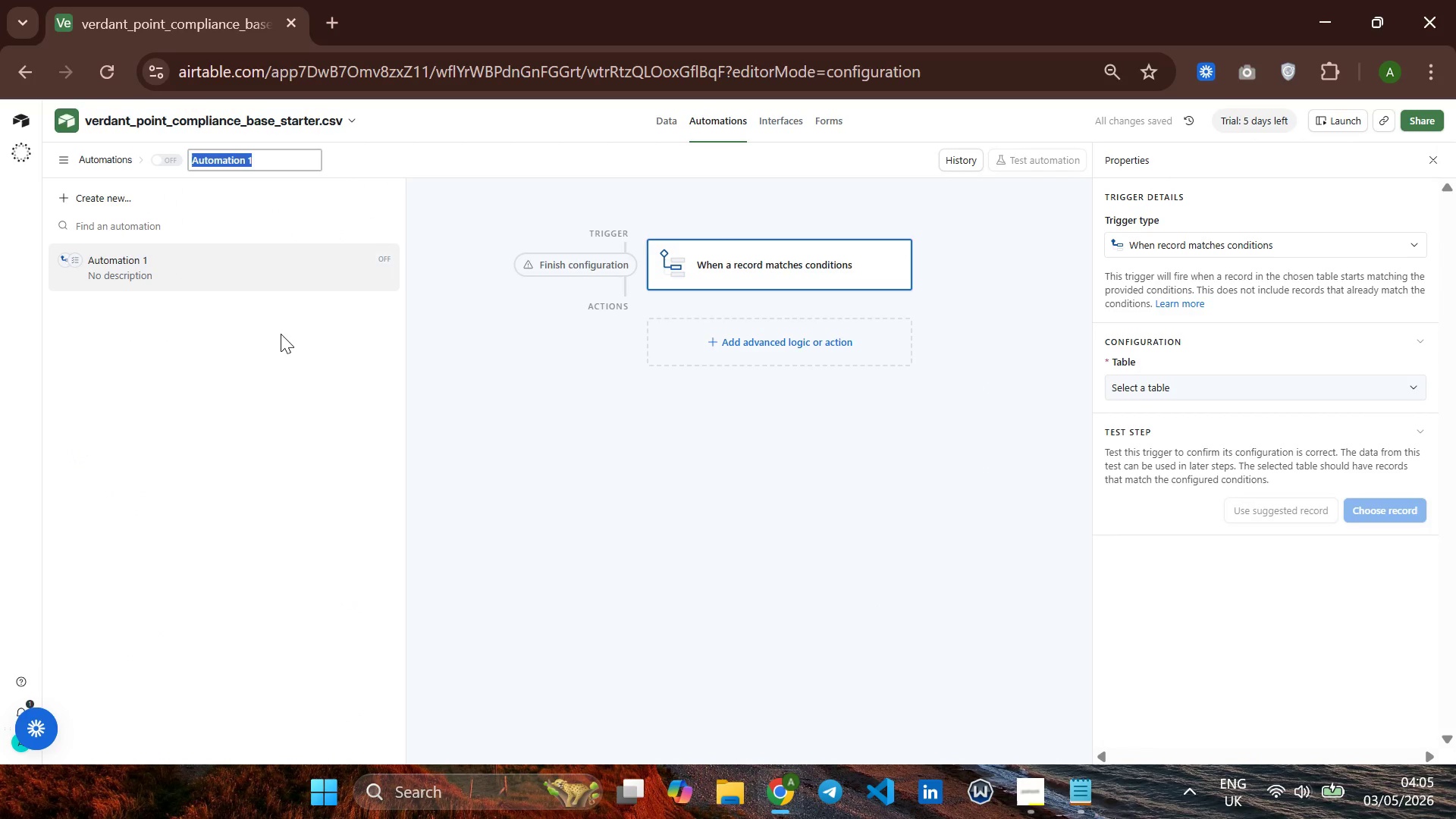 
wait(5.27)
 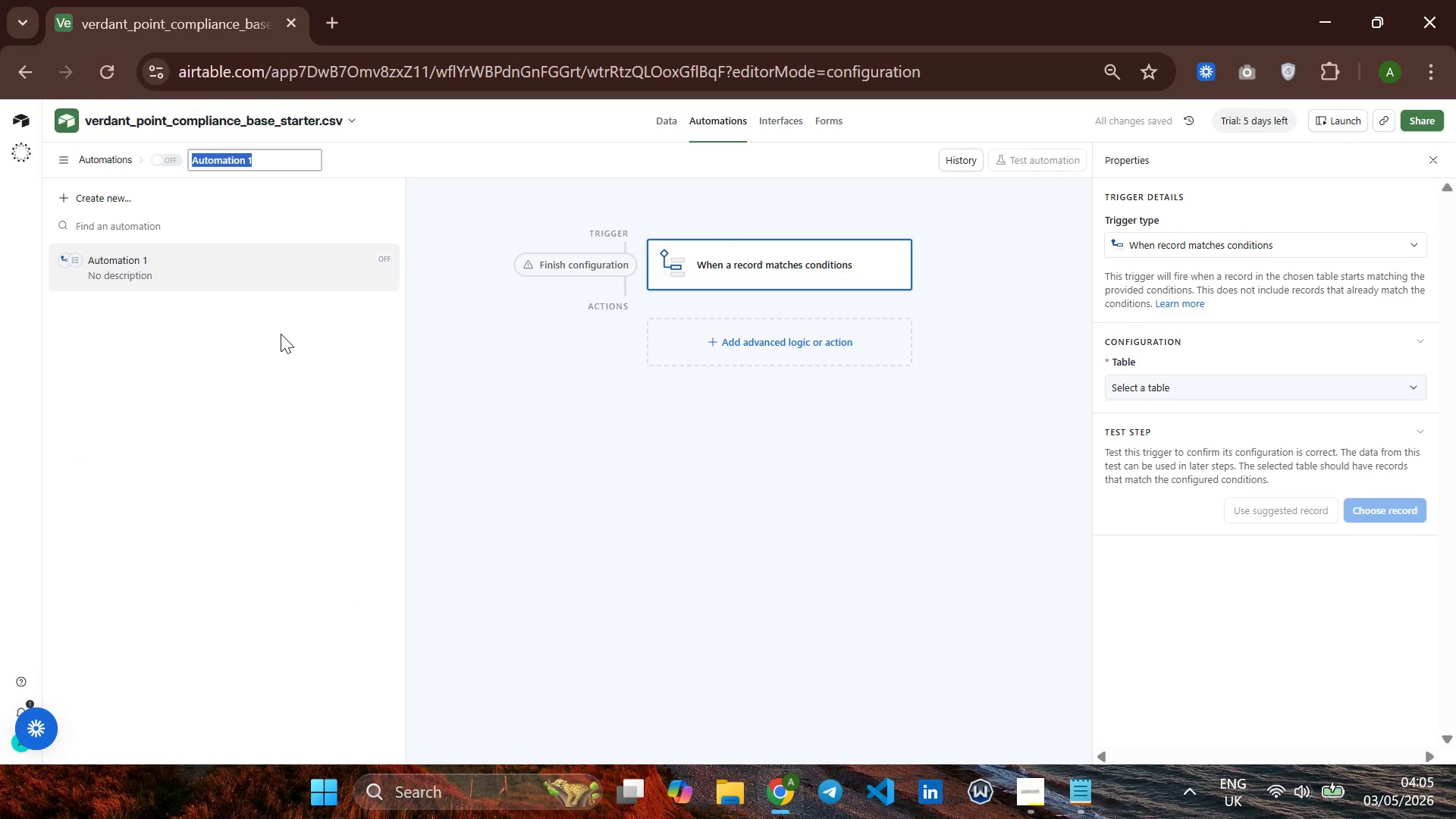 
type(Es)
key(Backspace)
type(wpiring Soon - Alert Project Manager)
 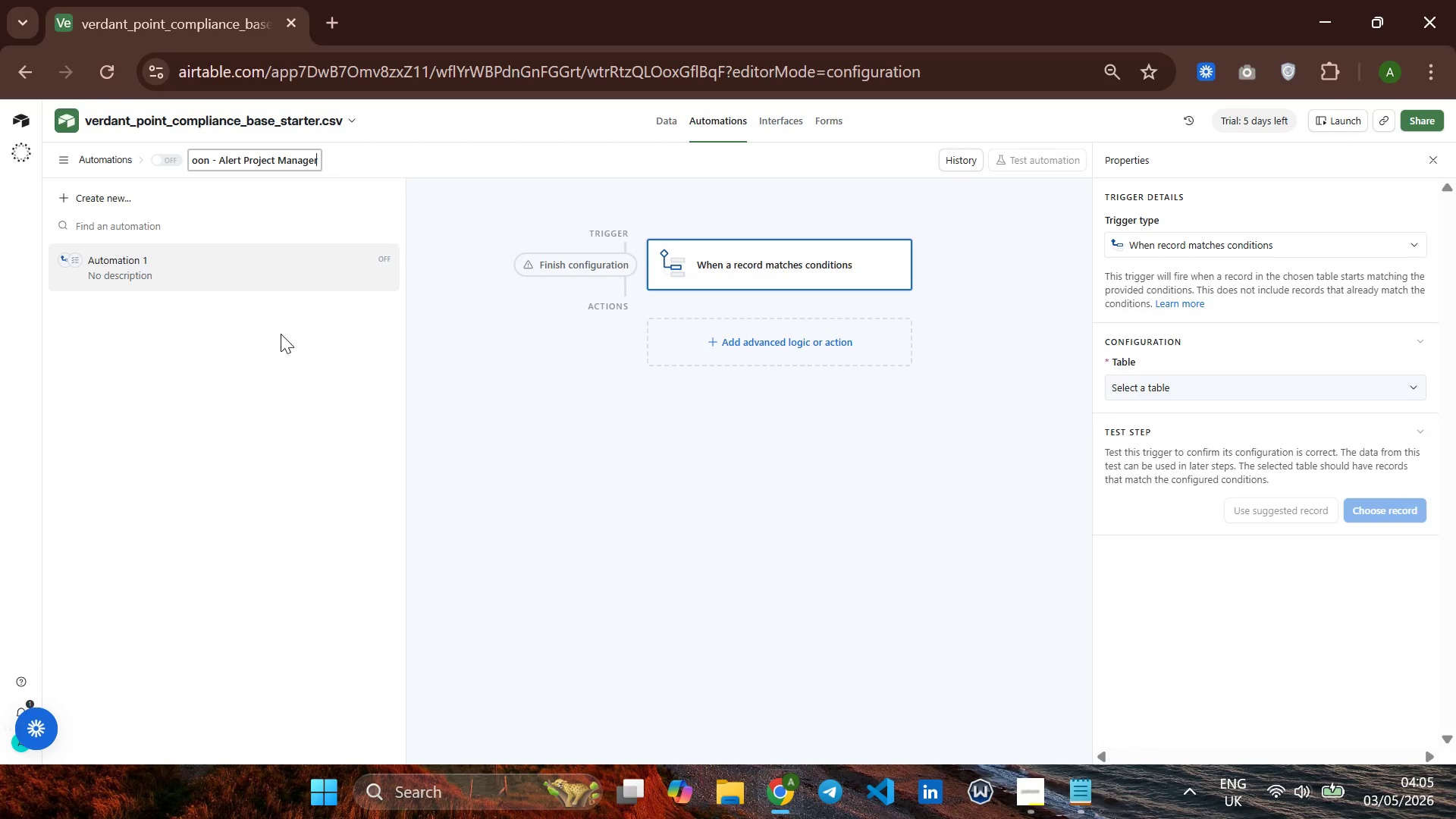 
hold_key(key=ArrowLeft, duration=1.53)
 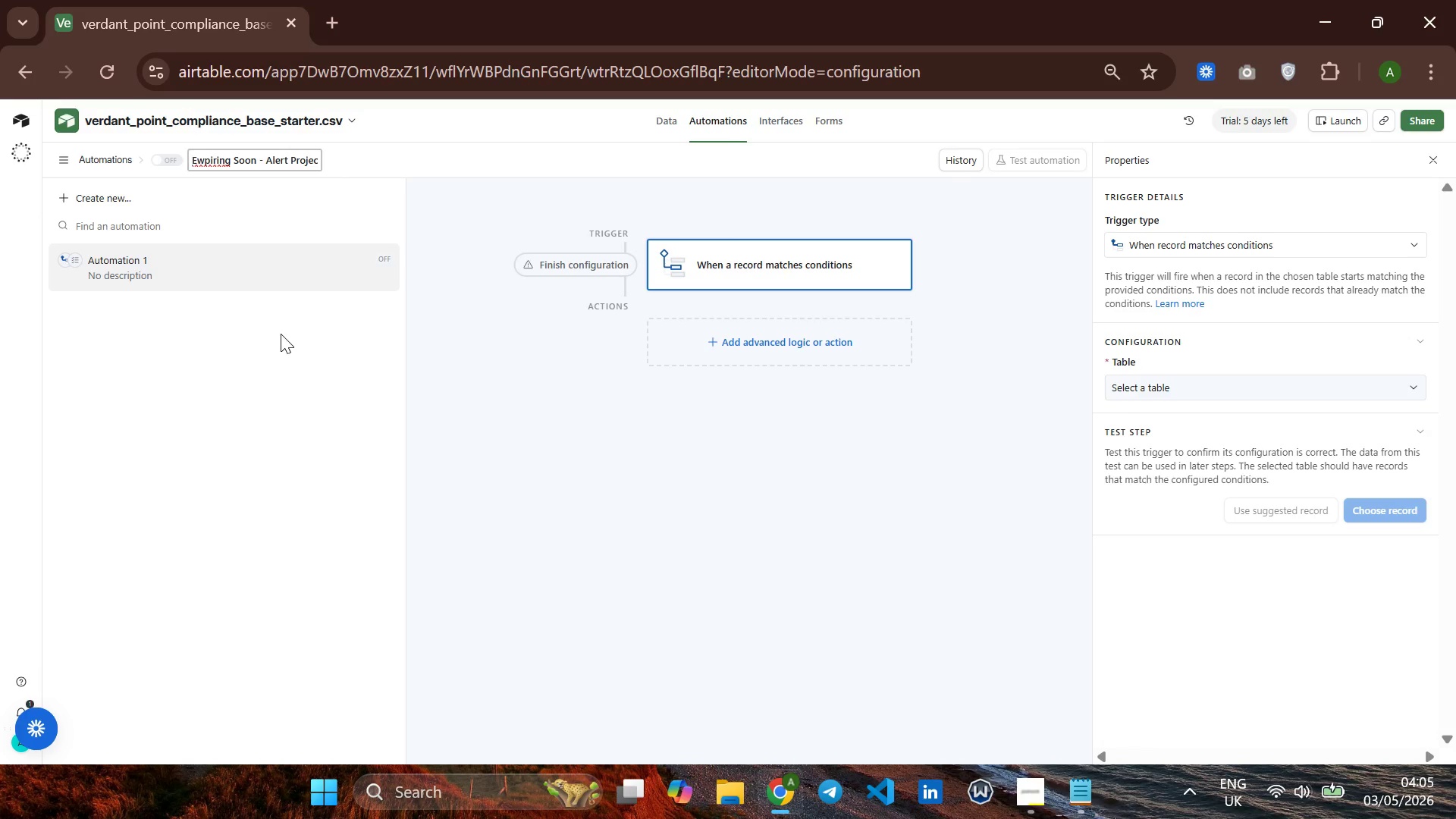 
hold_key(key=ArrowLeft, duration=0.47)
 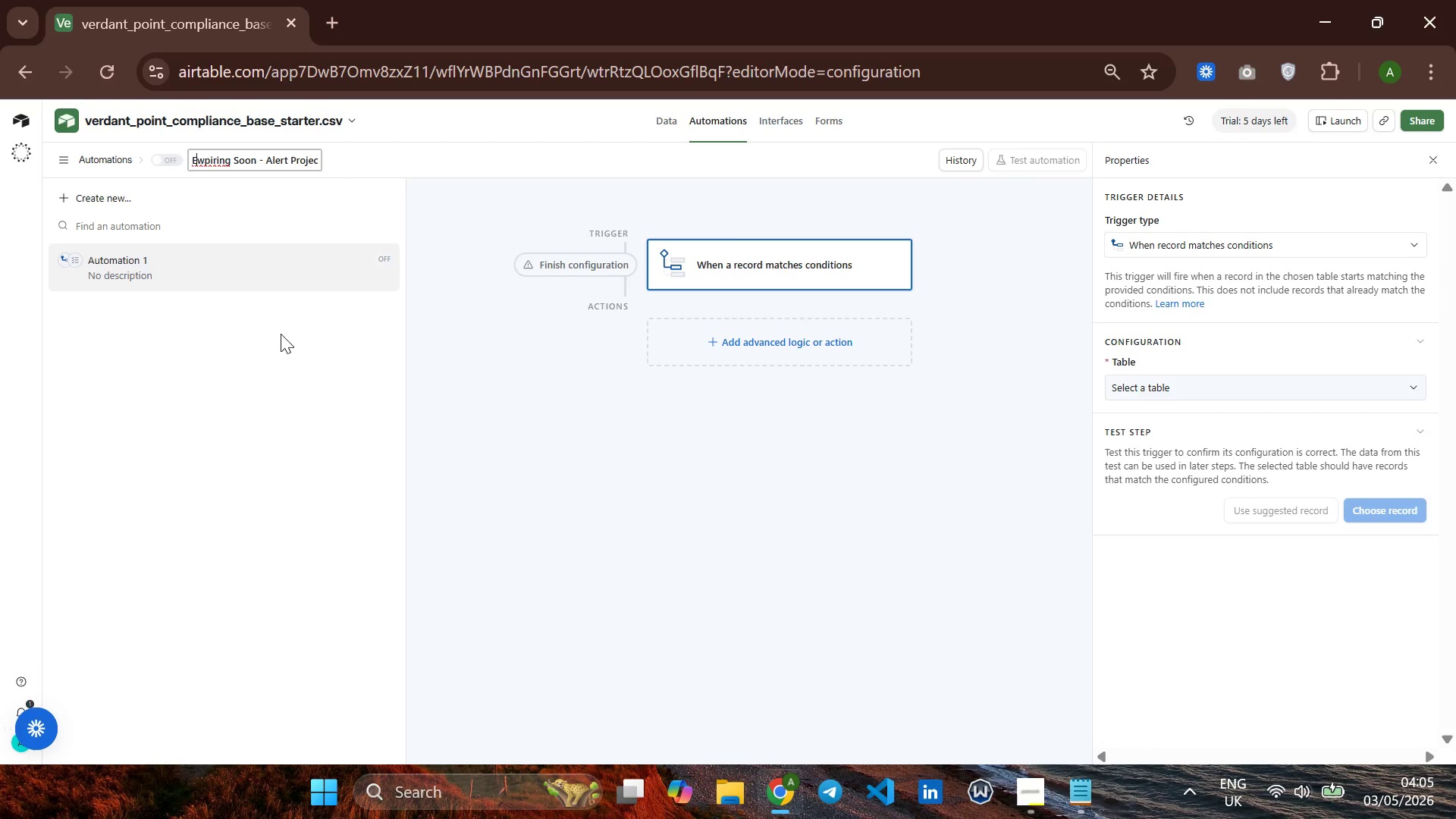 
key(ArrowRight)
 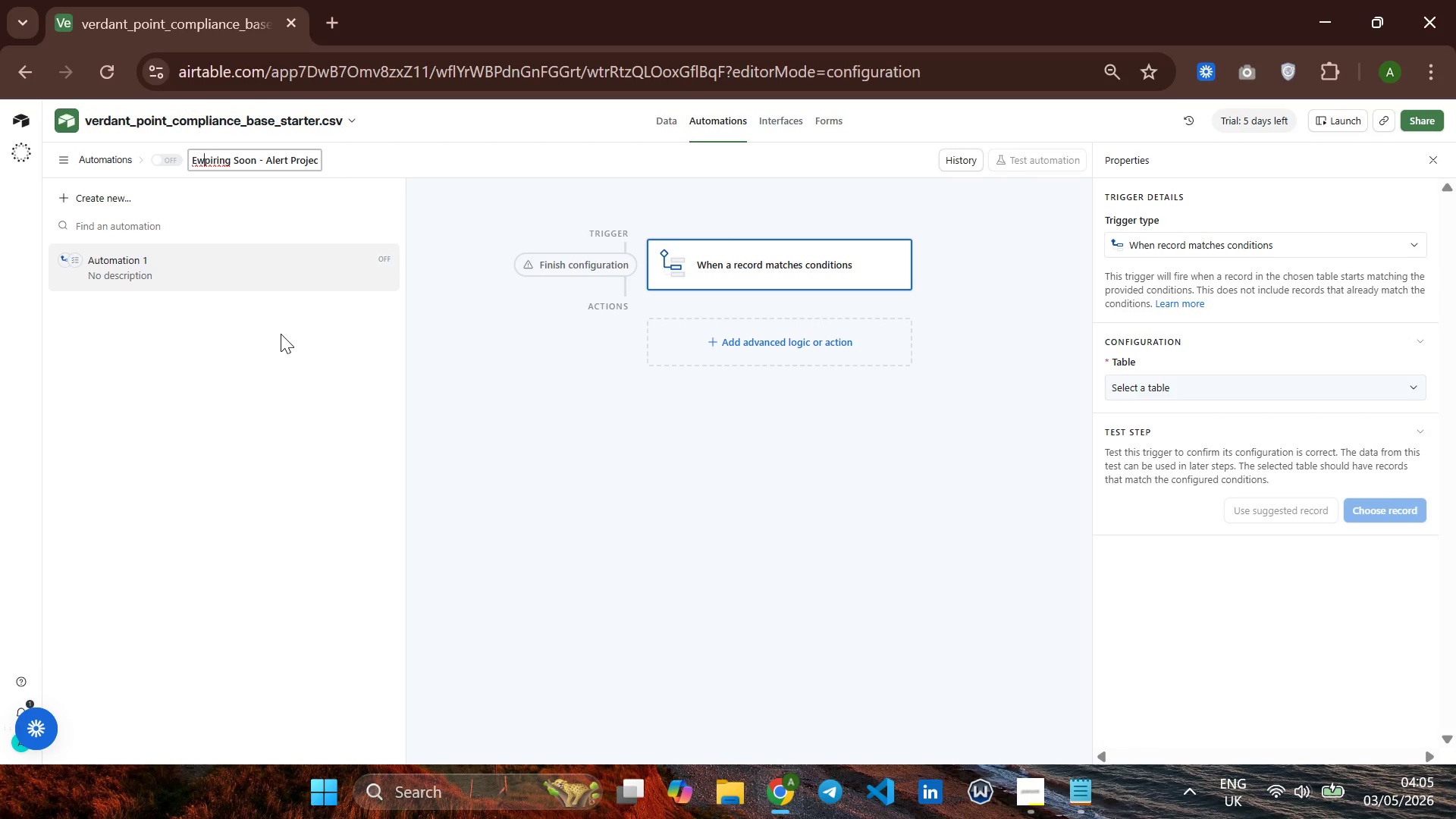 
key(ArrowRight)
 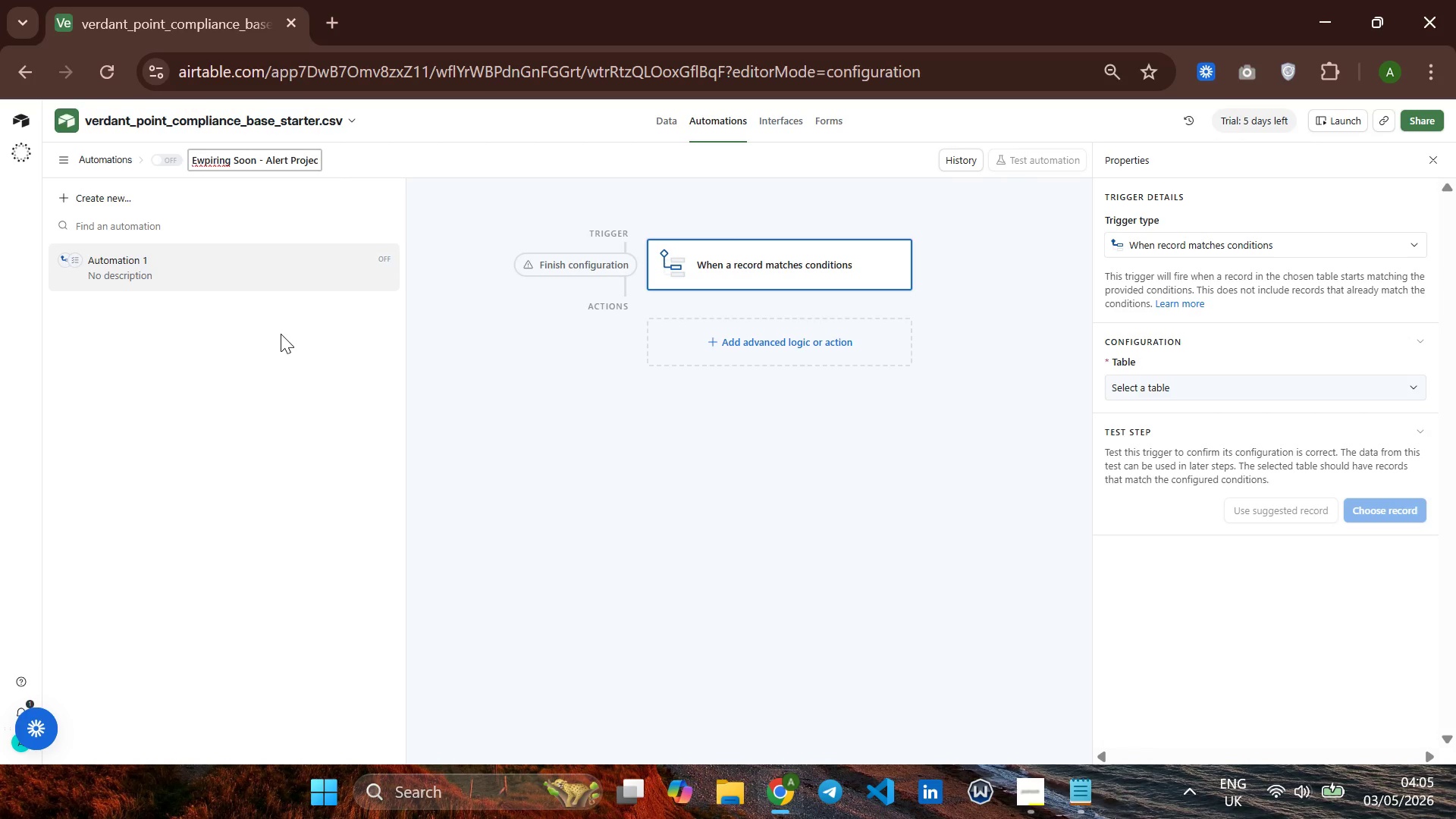 
key(Backspace)
 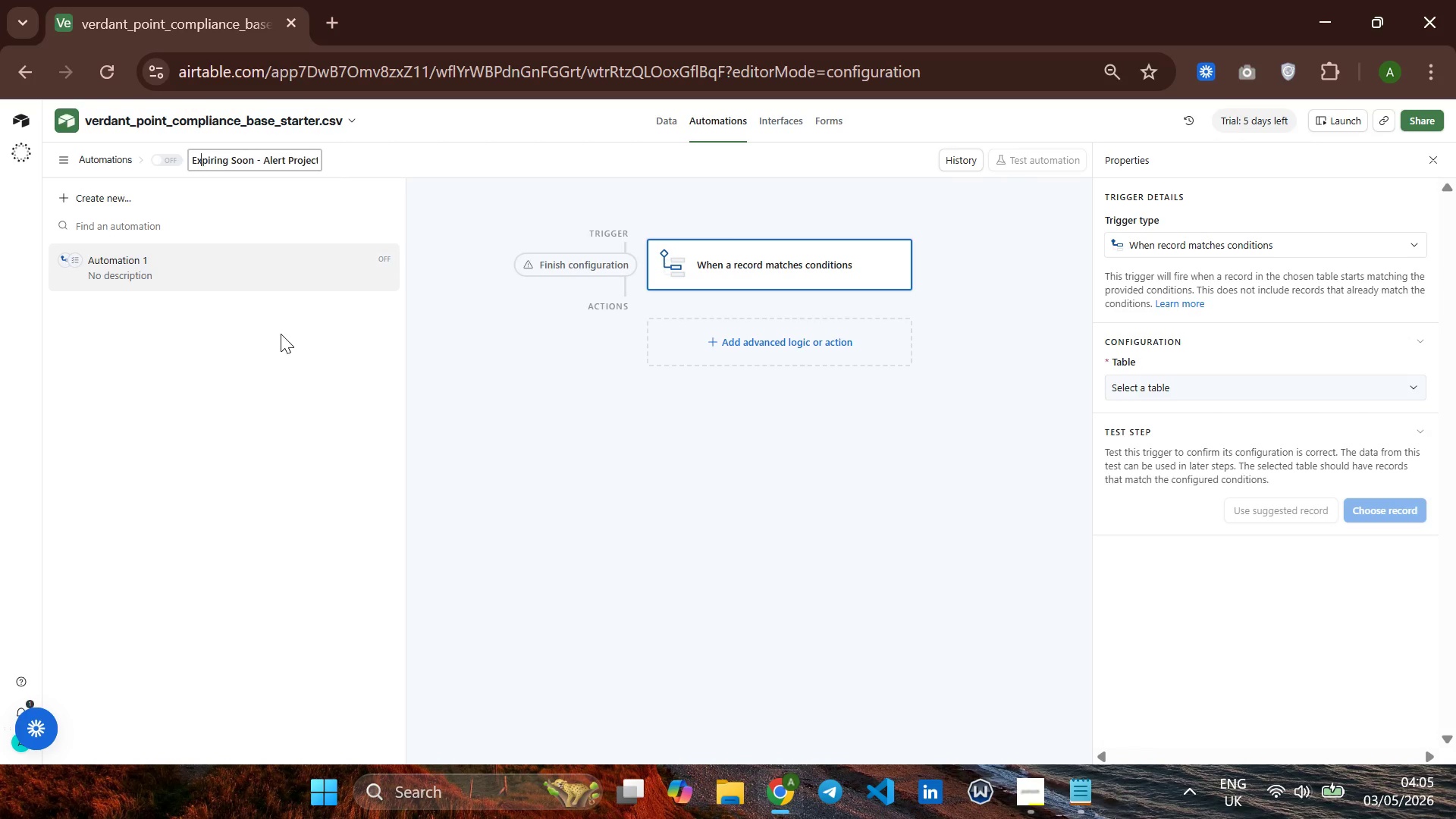 
key(X)
 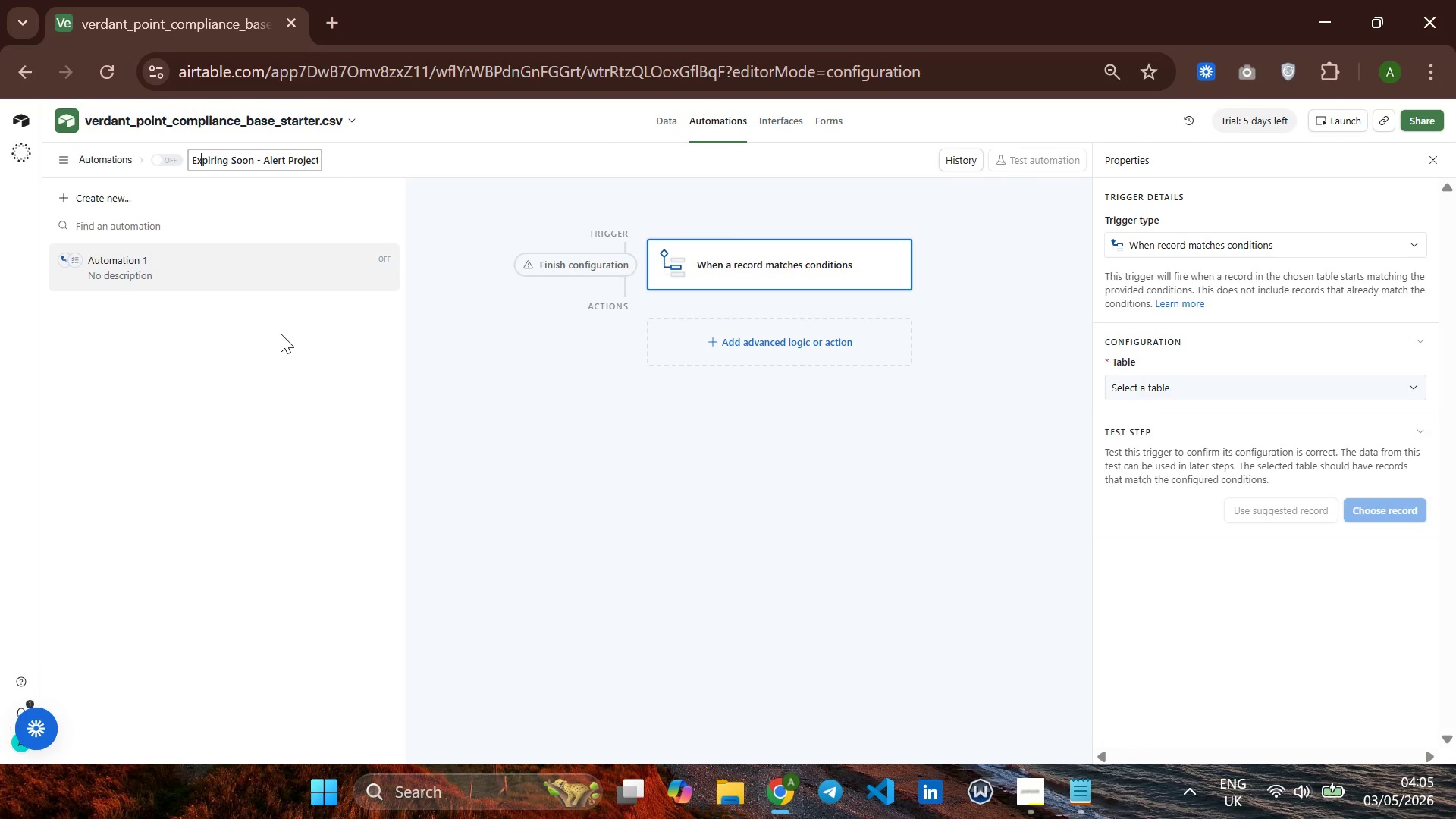 
hold_key(key=ArrowRight, duration=1.51)
 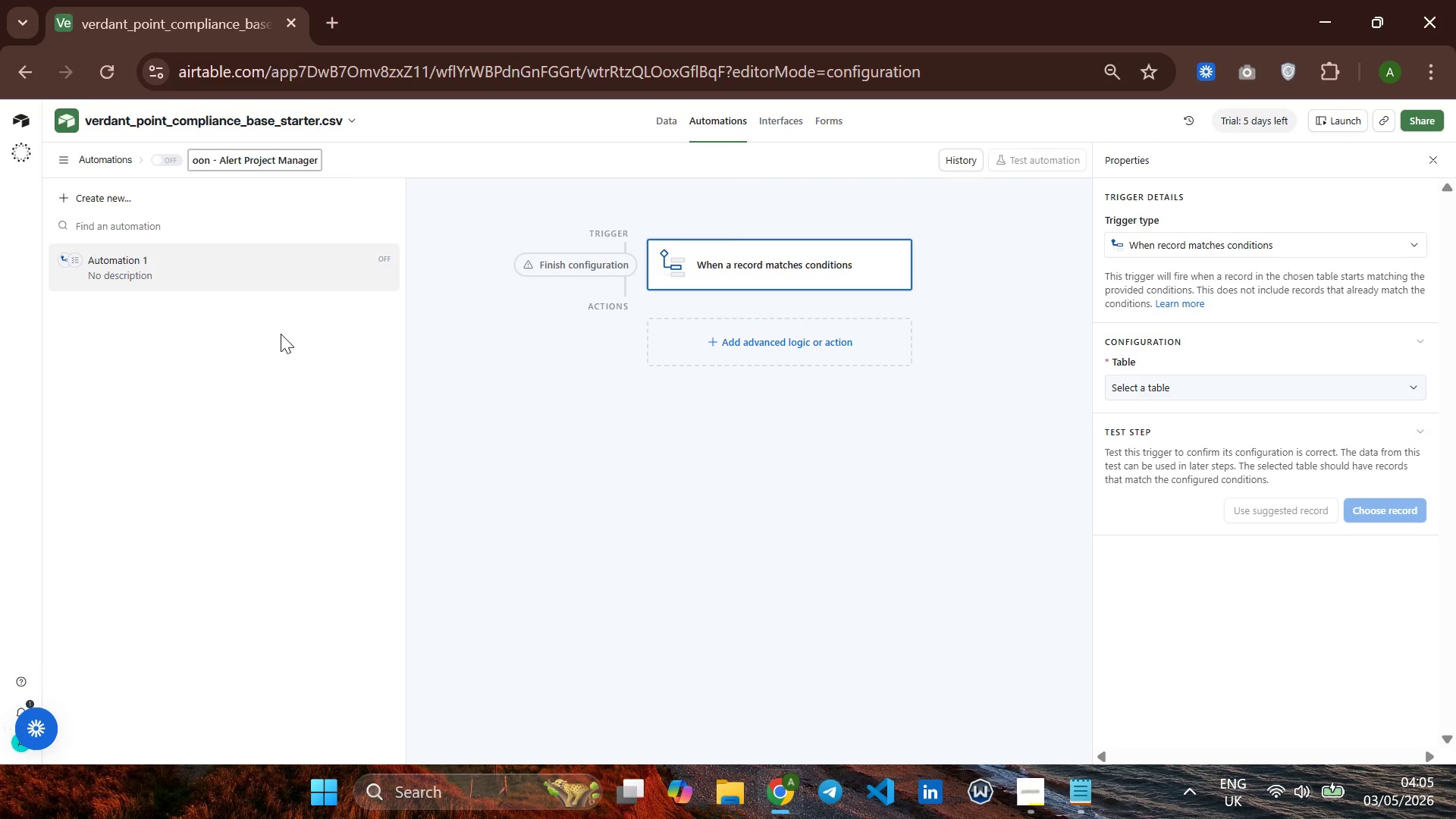 
hold_key(key=ArrowRight, duration=0.38)
 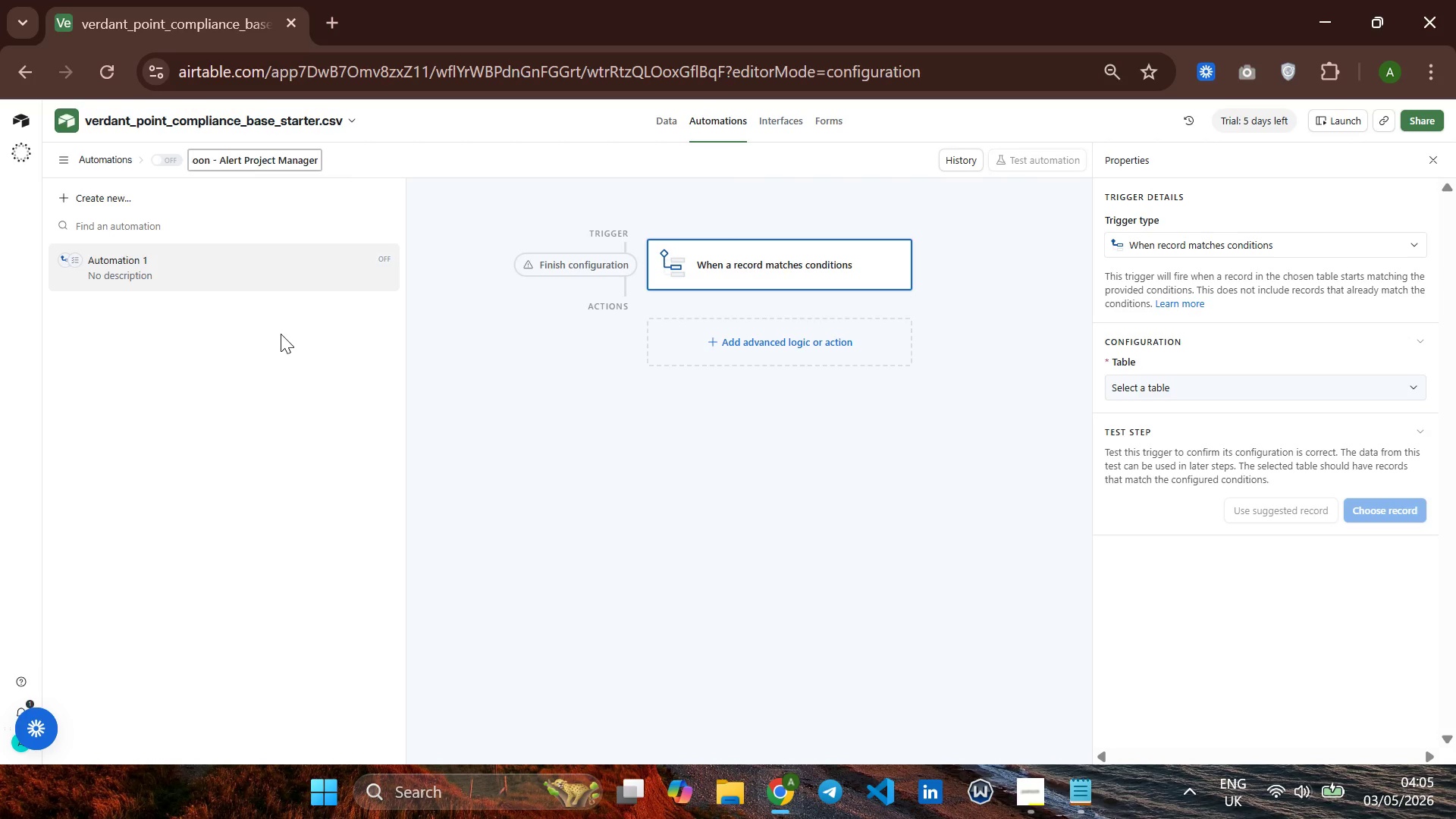 
key(Enter)
 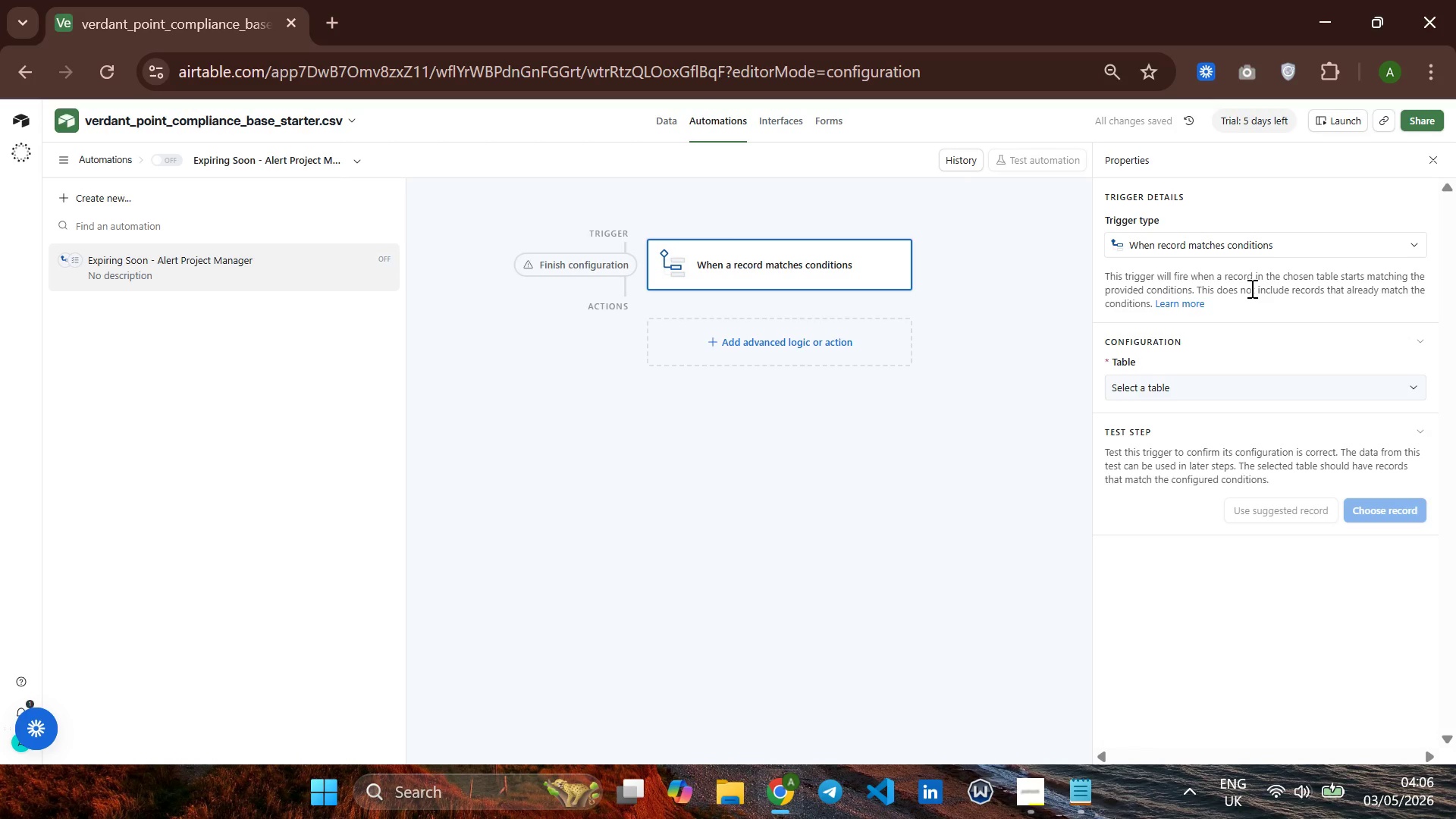 
wait(8.92)
 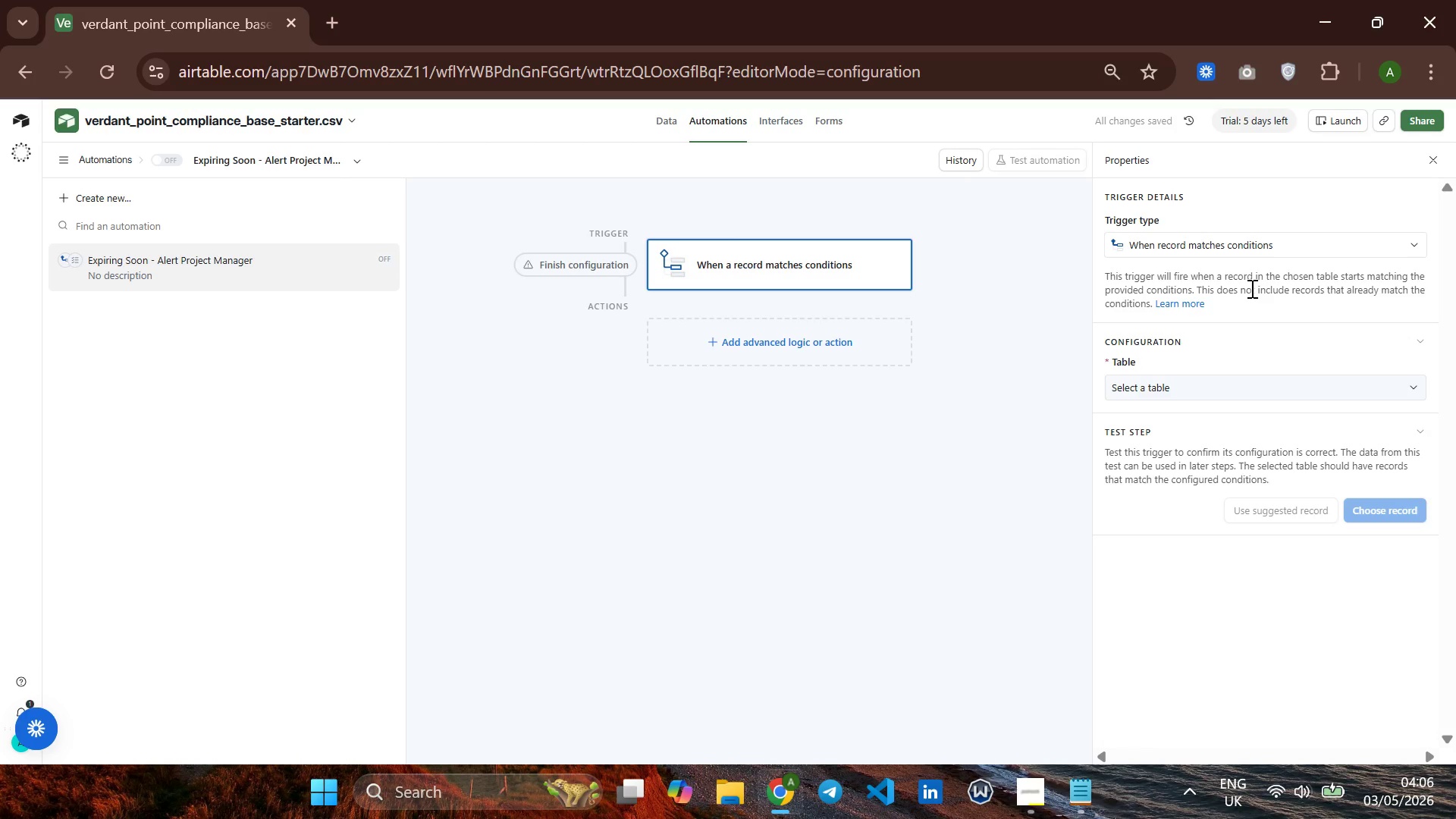 
left_click([1238, 390])
 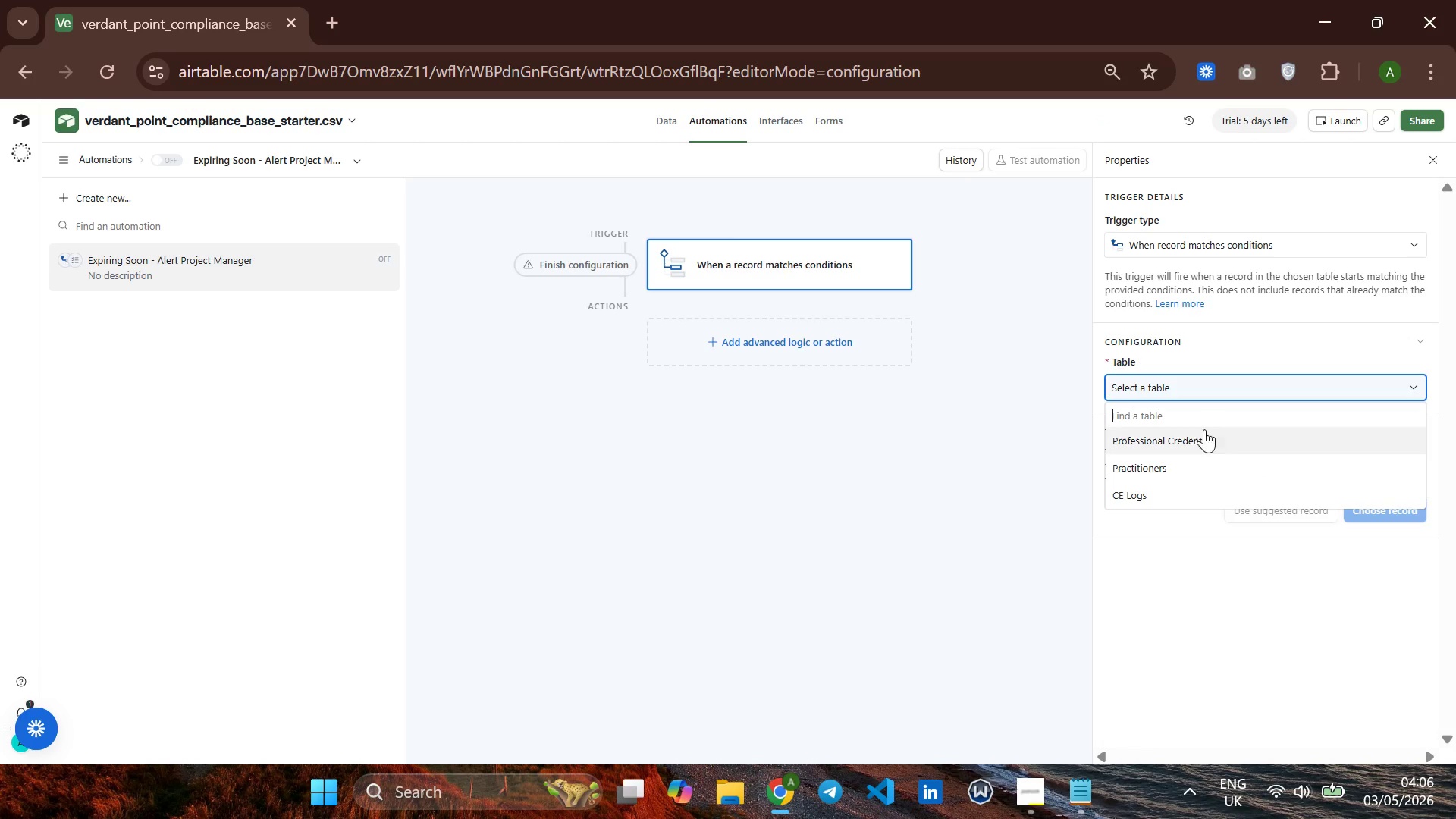 
left_click([1202, 438])
 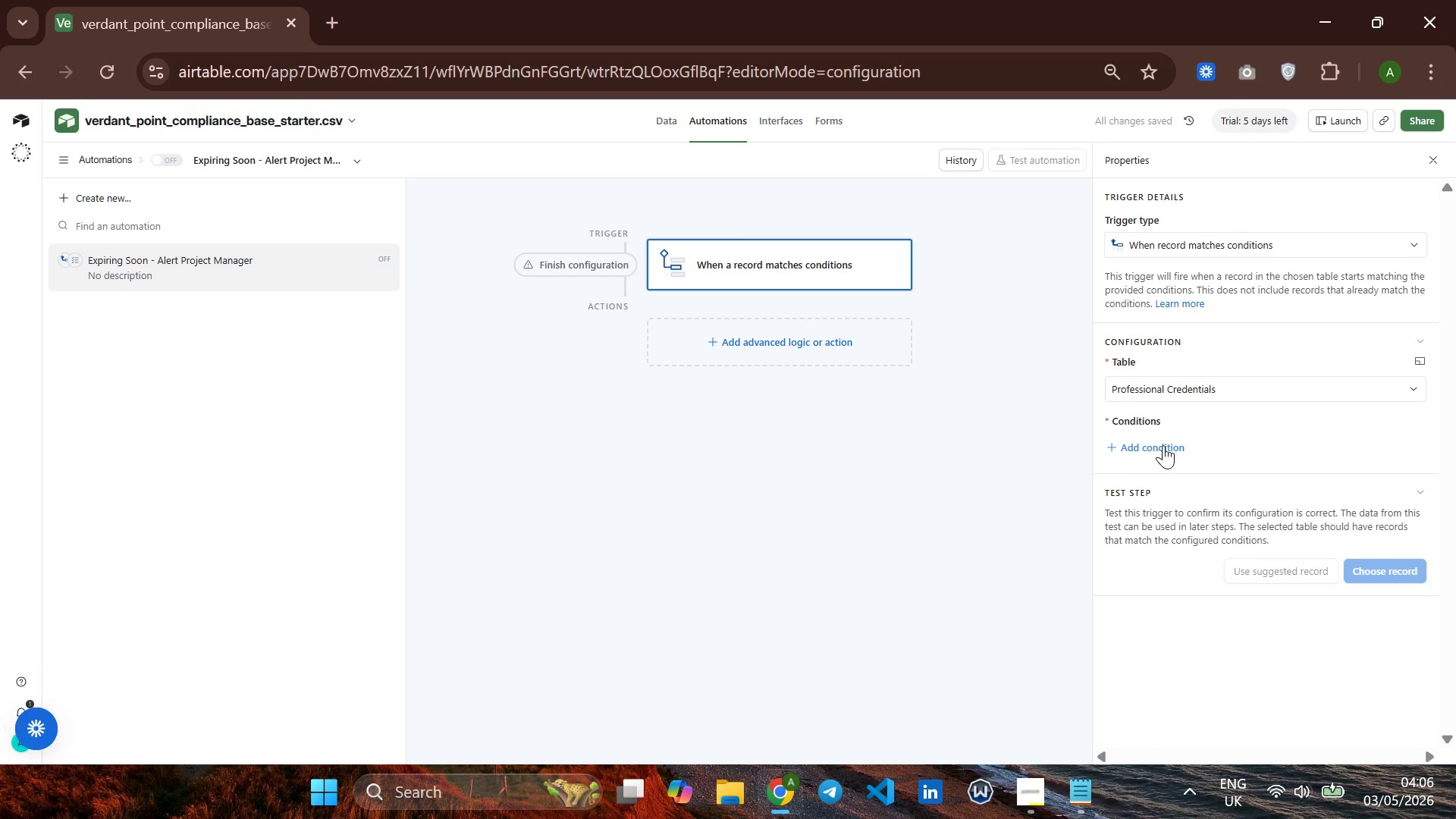 
wait(12.77)
 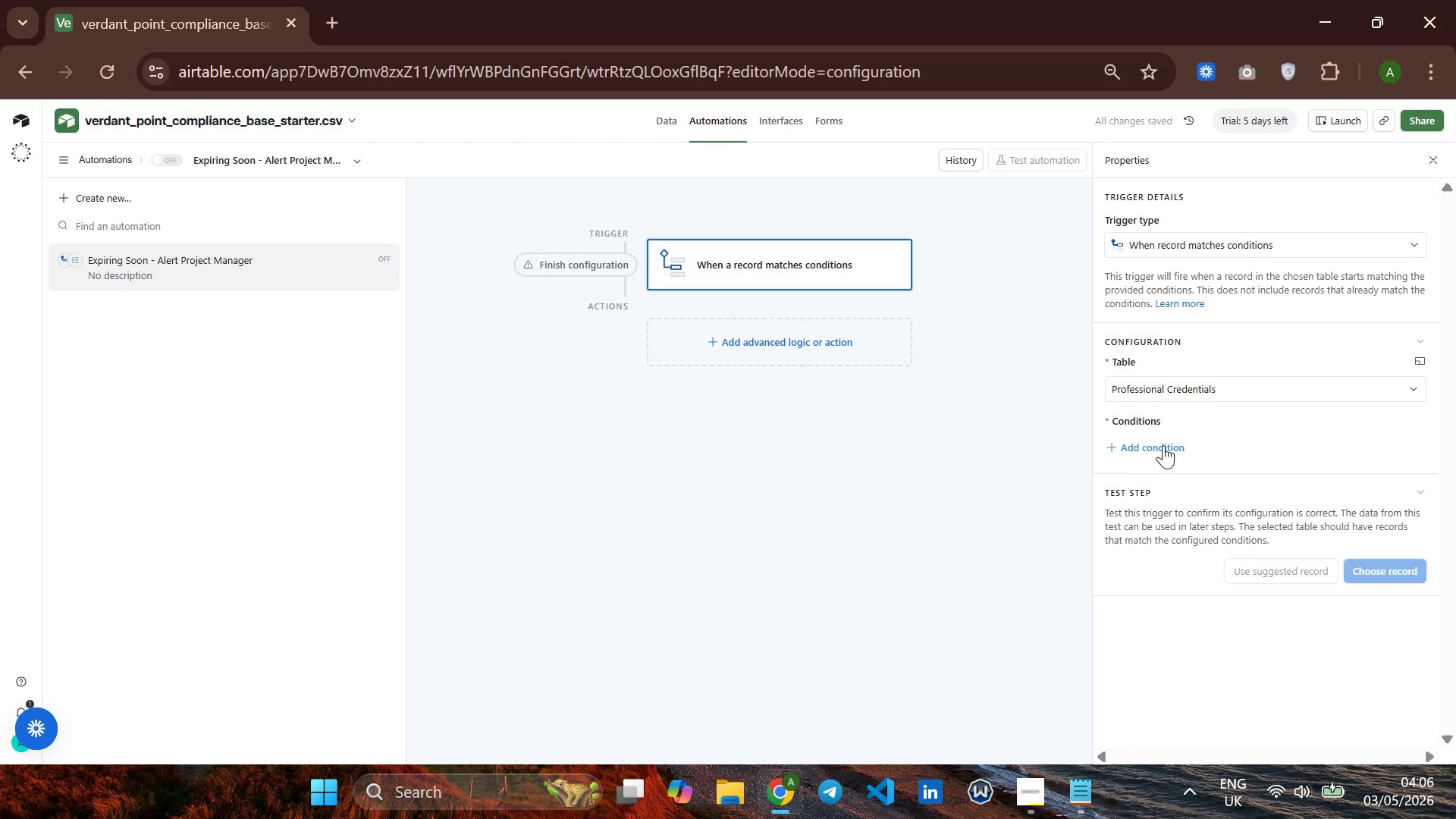 
left_click([1163, 445])
 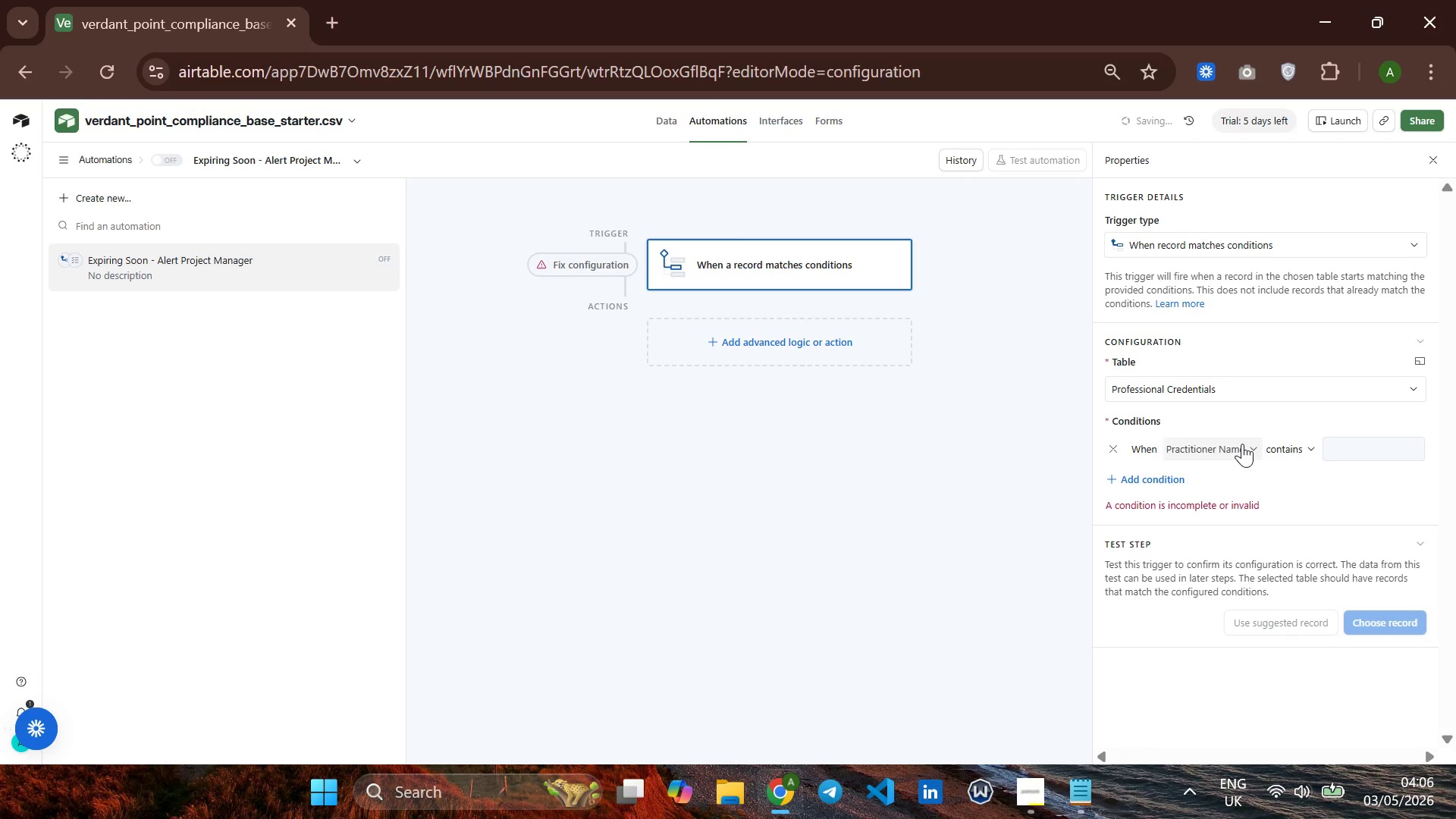 
left_click([1242, 444])
 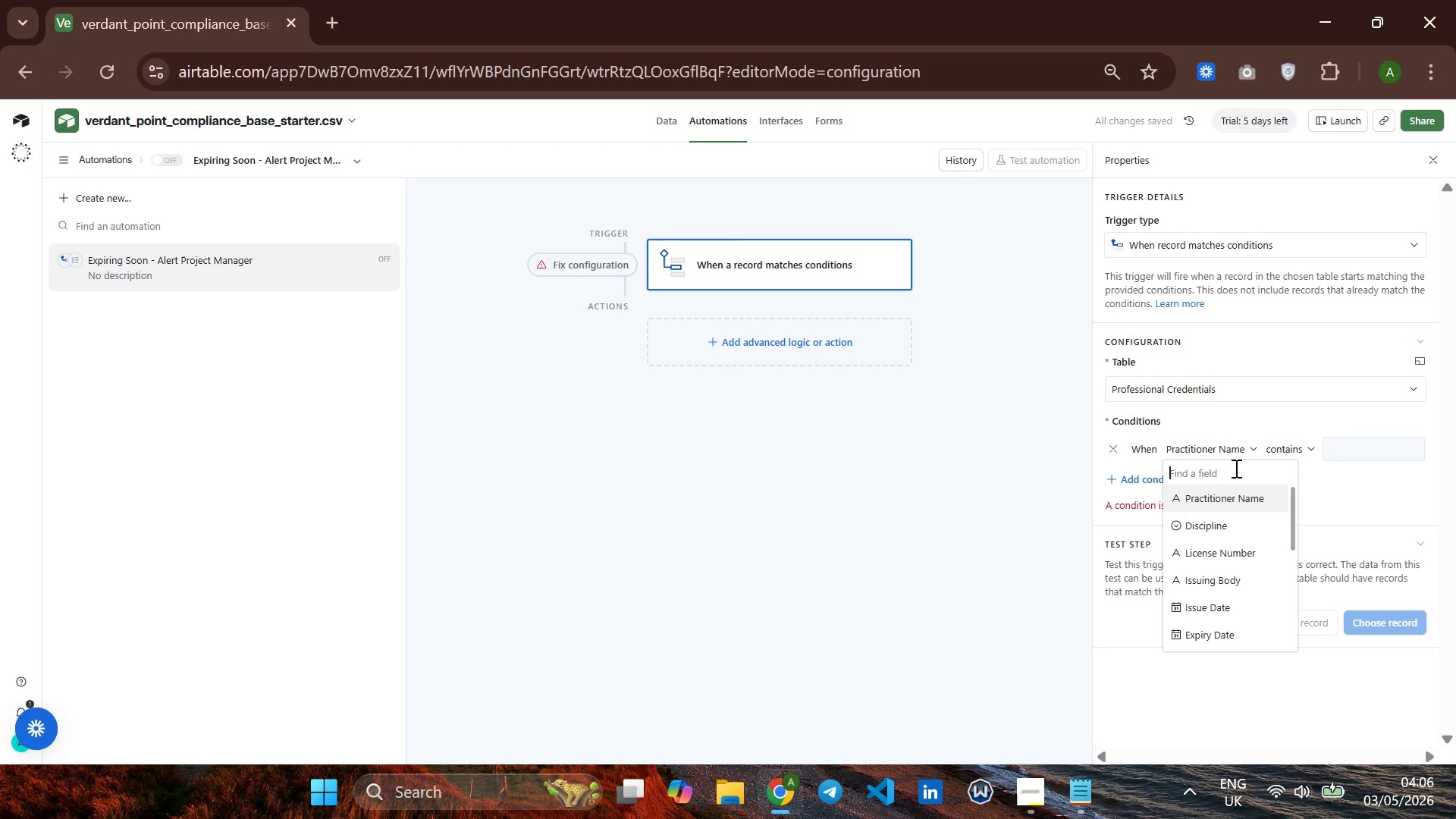 
scroll: coordinate [1221, 563], scroll_direction: down, amount: 2.0
 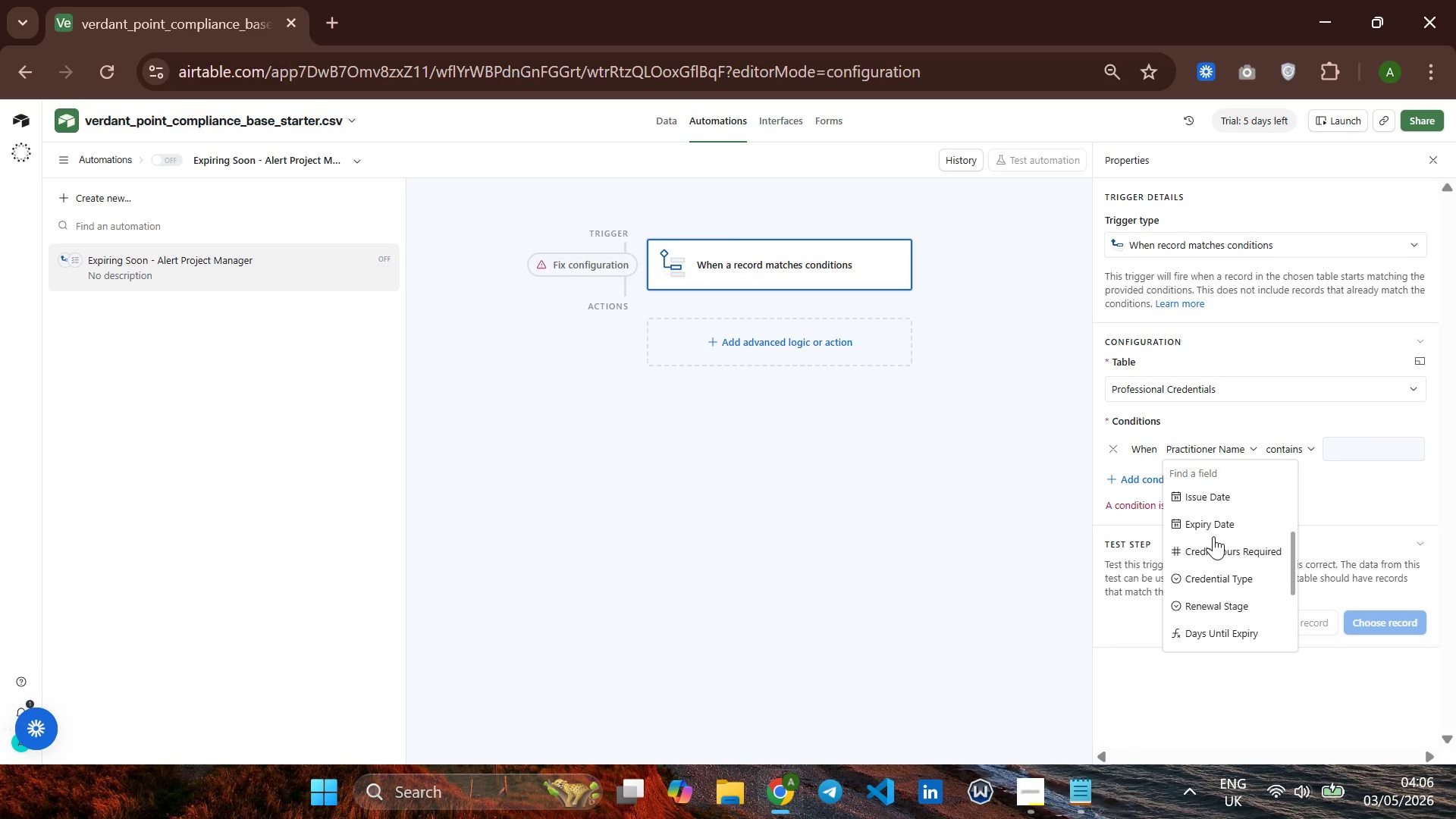 
wait(13.5)
 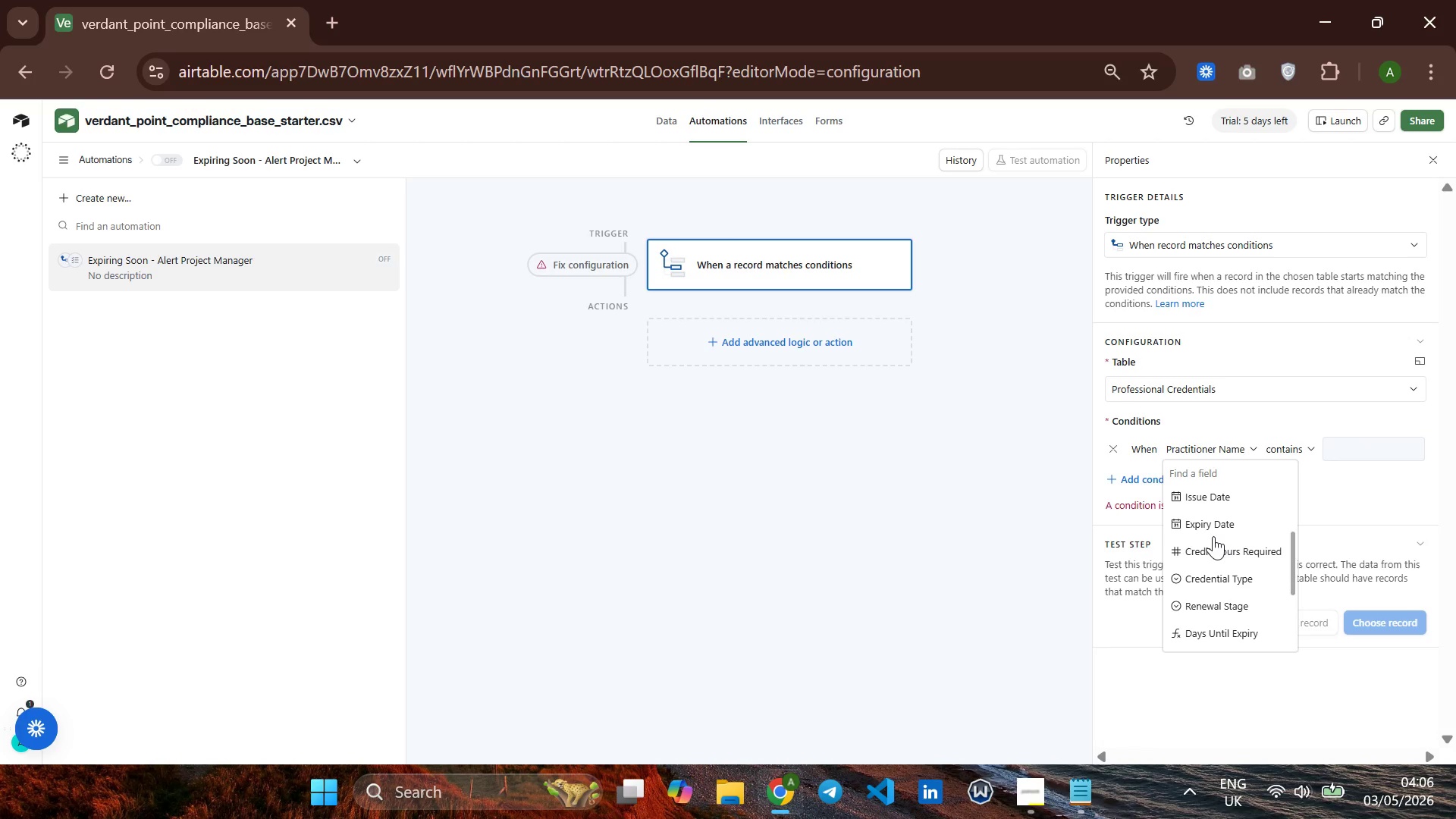 
left_click([1219, 539])
 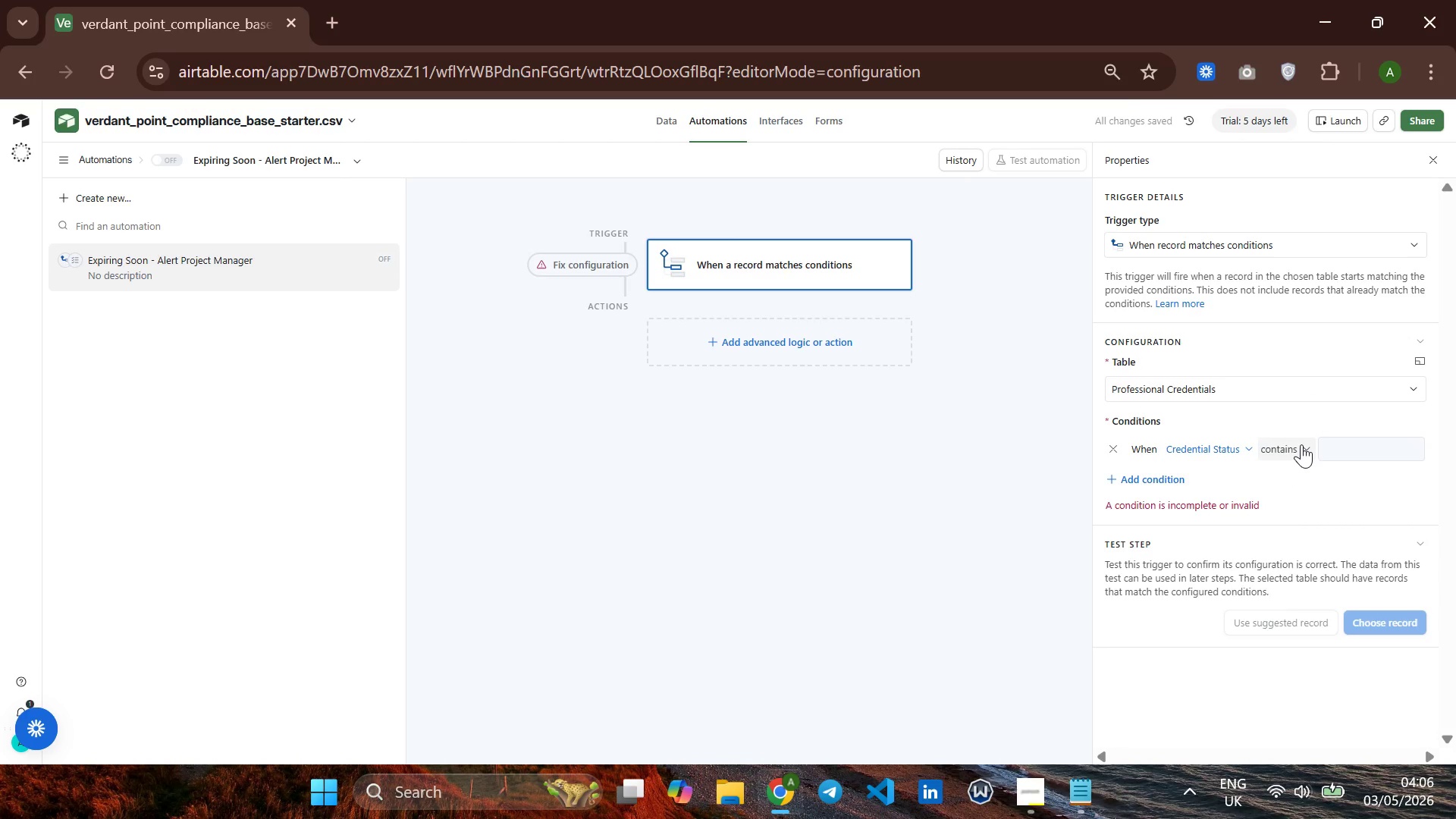 
left_click([1301, 444])
 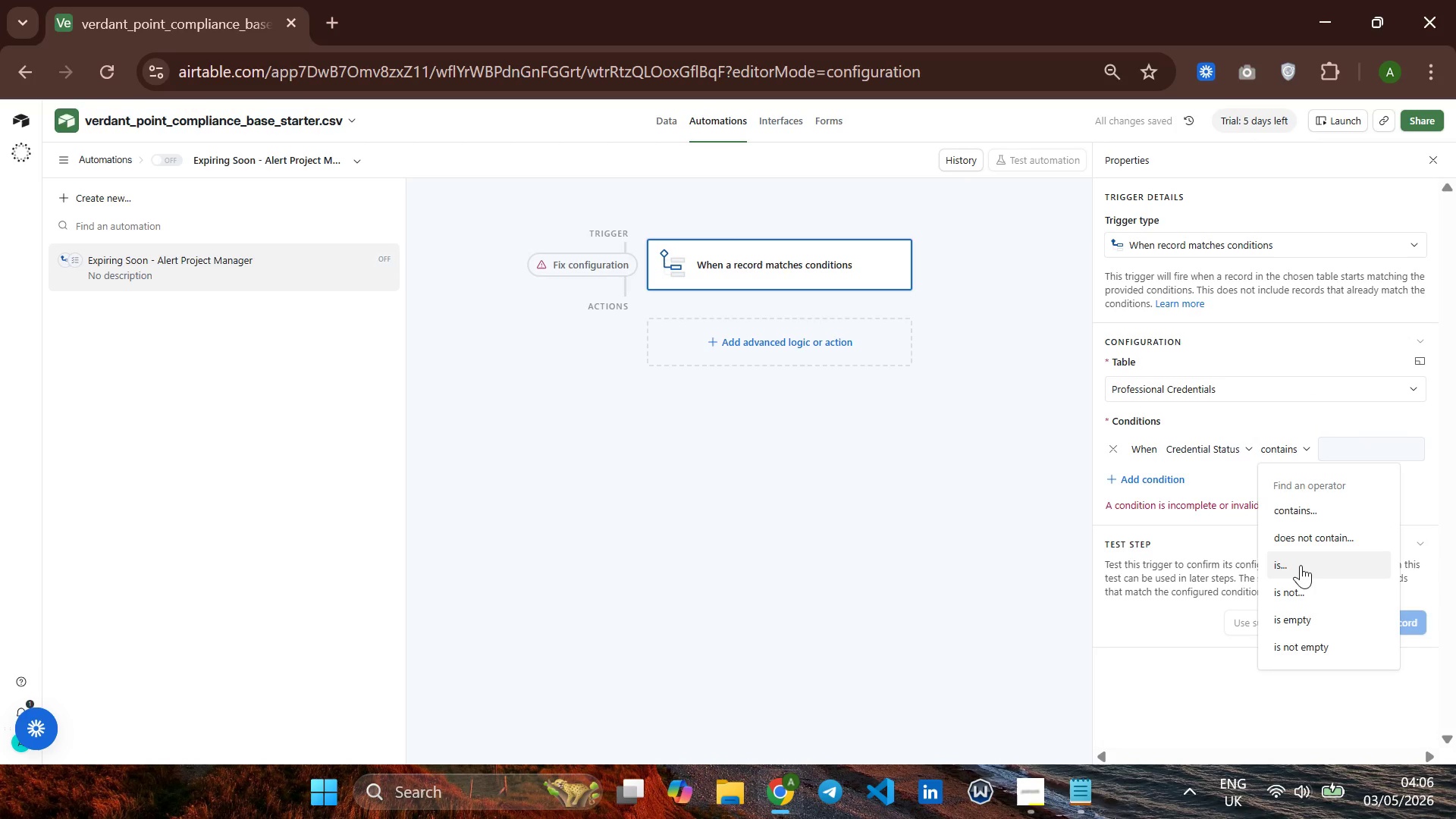 
left_click([1301, 565])
 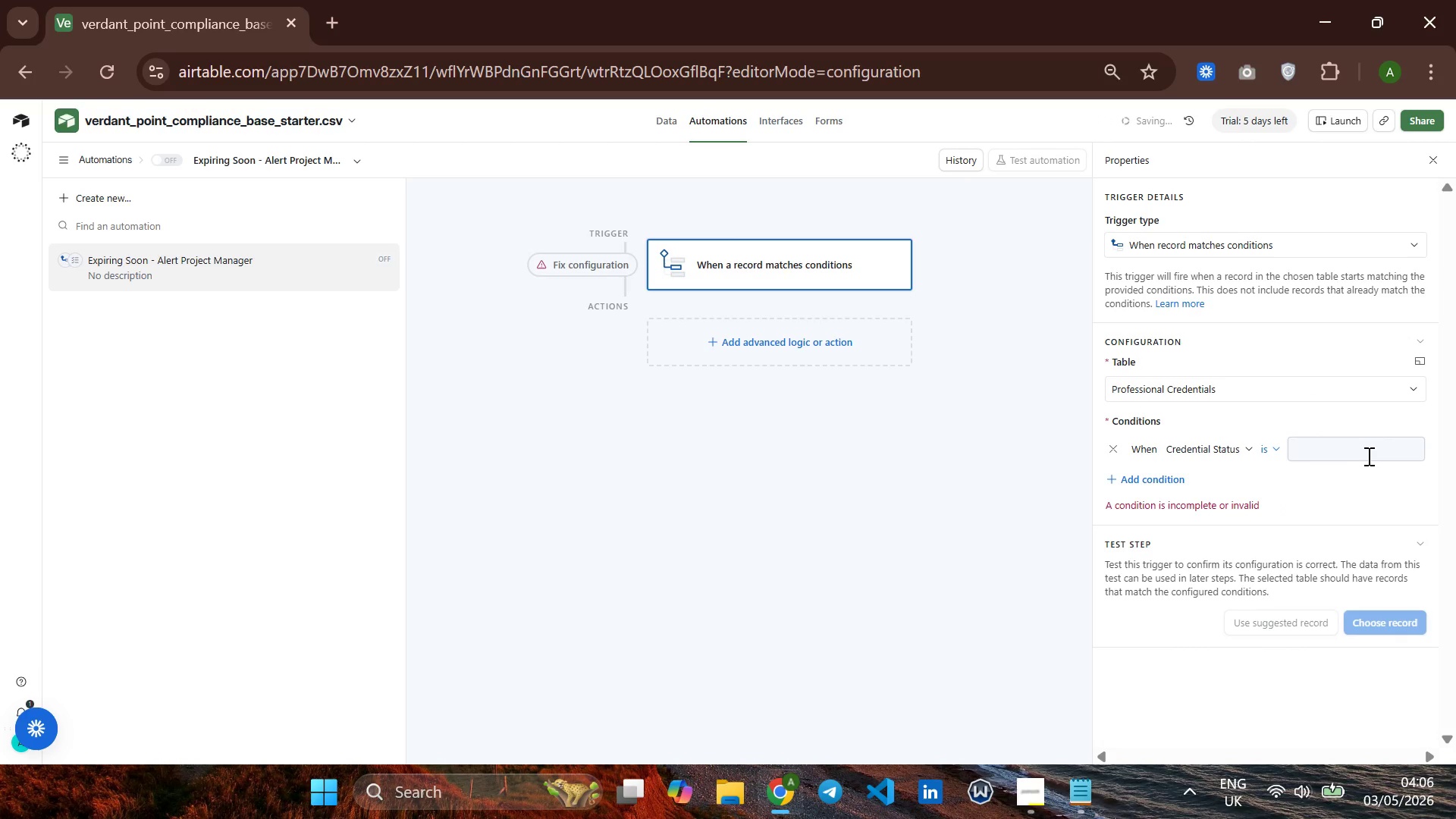 
left_click([1363, 454])
 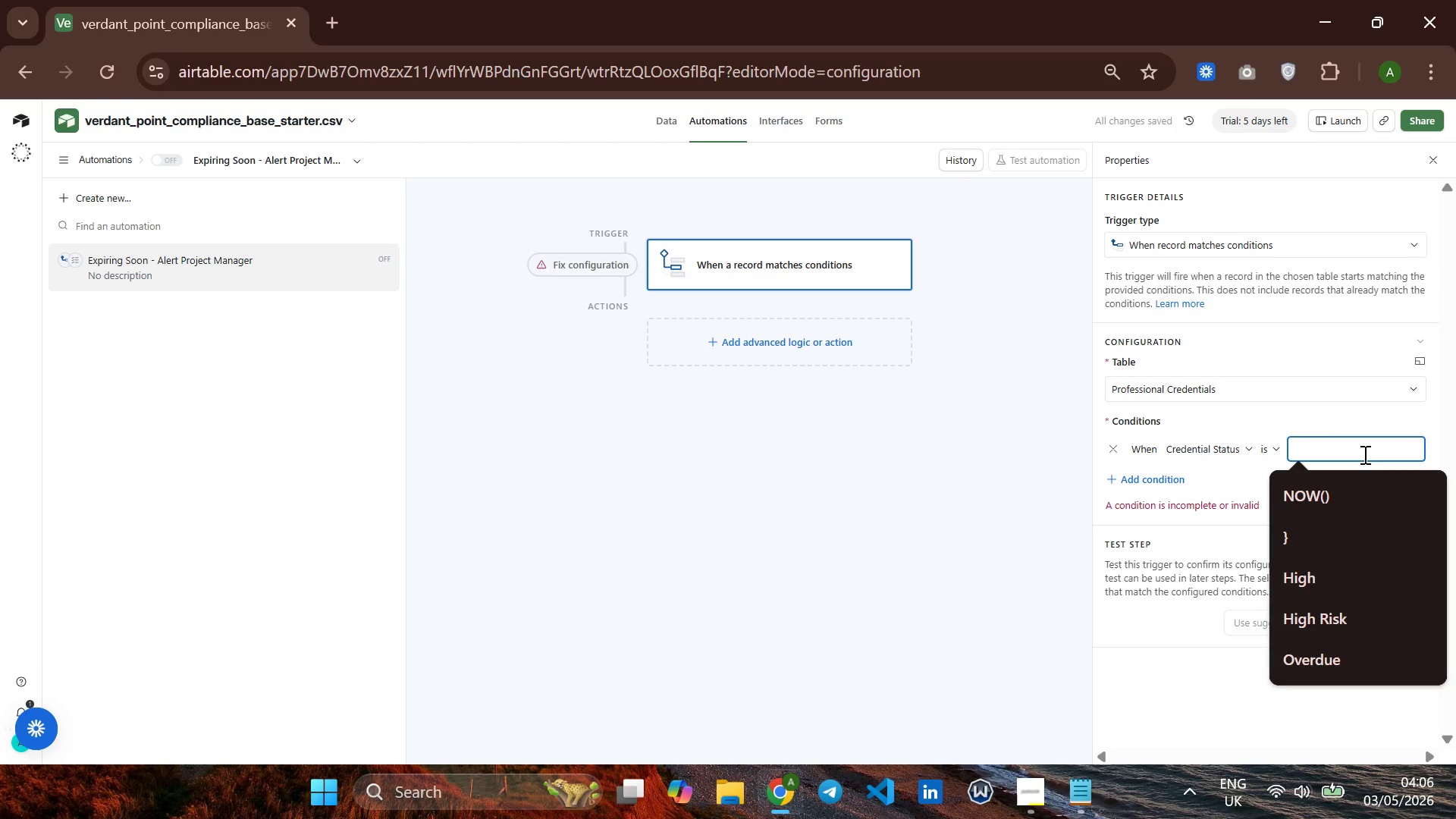 
left_click([1363, 454])
 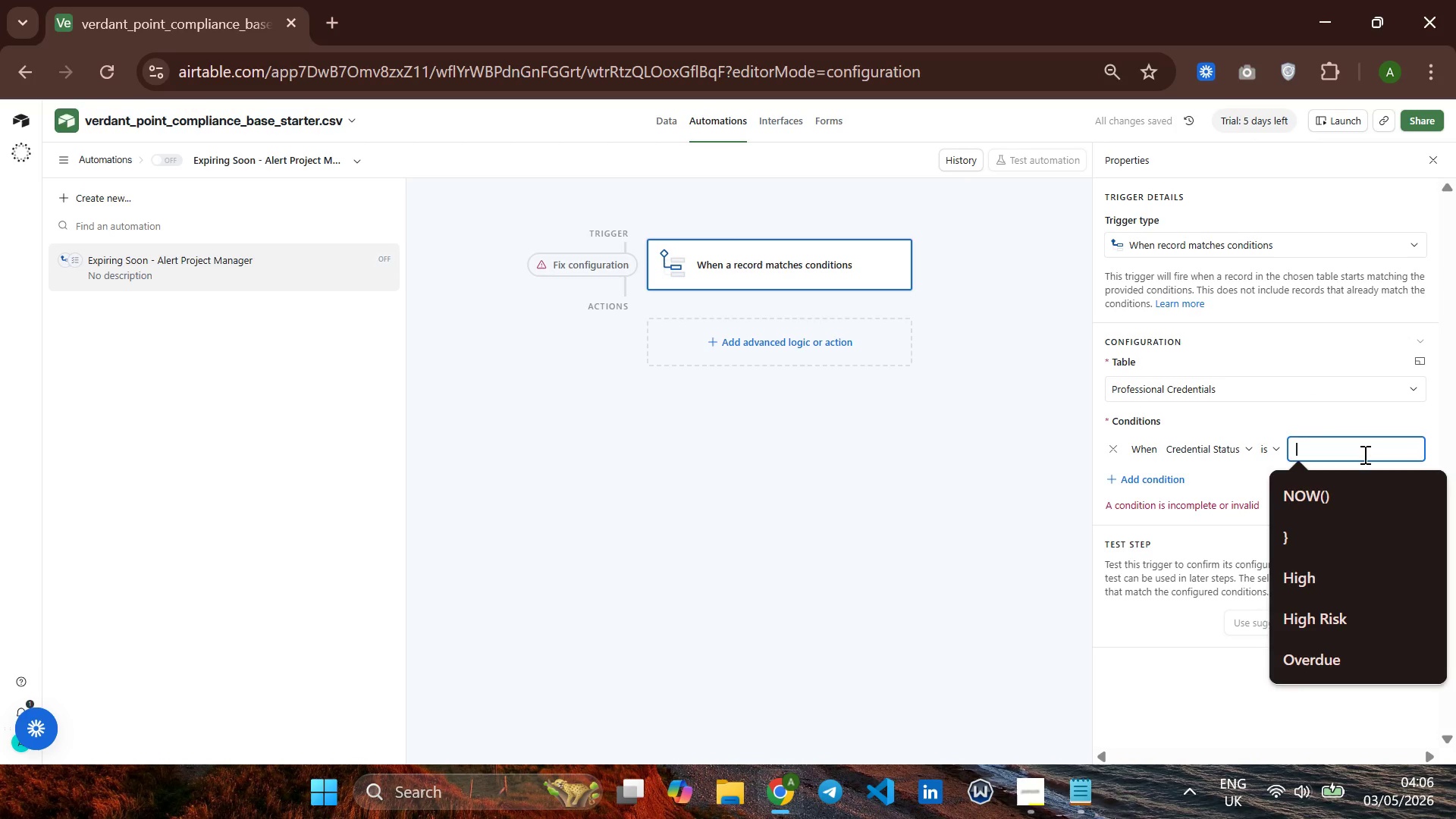 
type(Expiring Soon)
 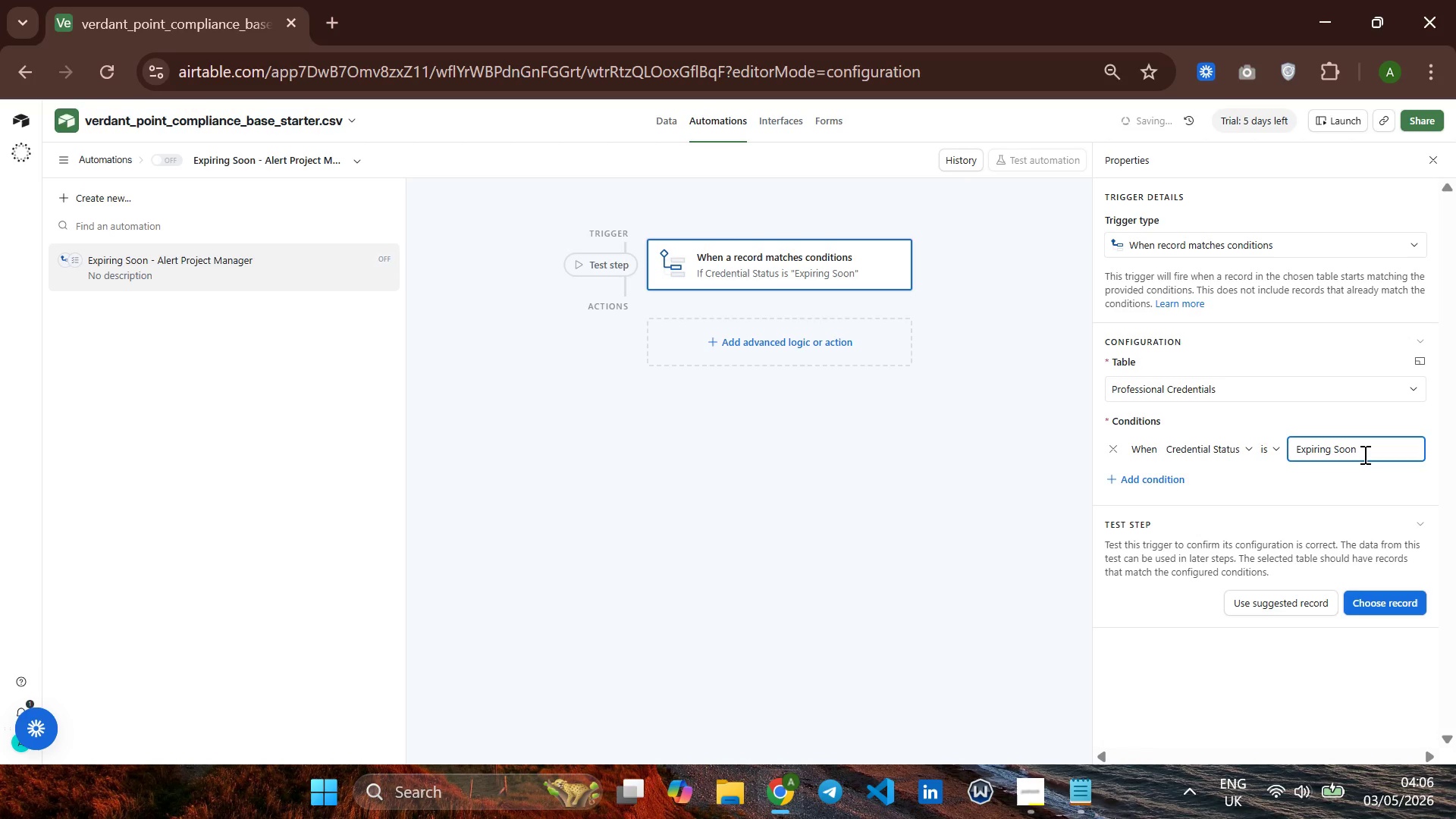 
key(Enter)
 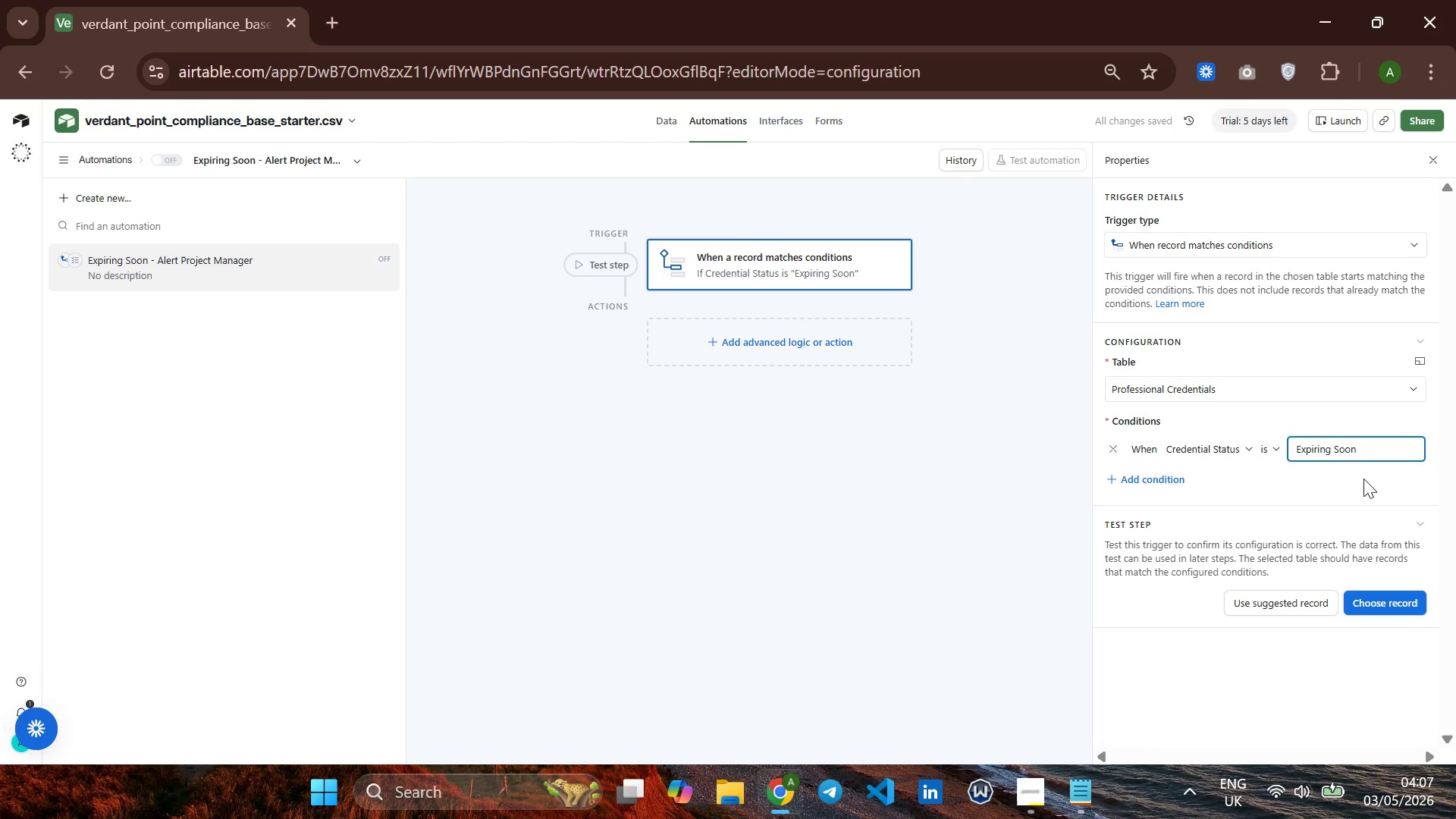 
left_click([1363, 484])
 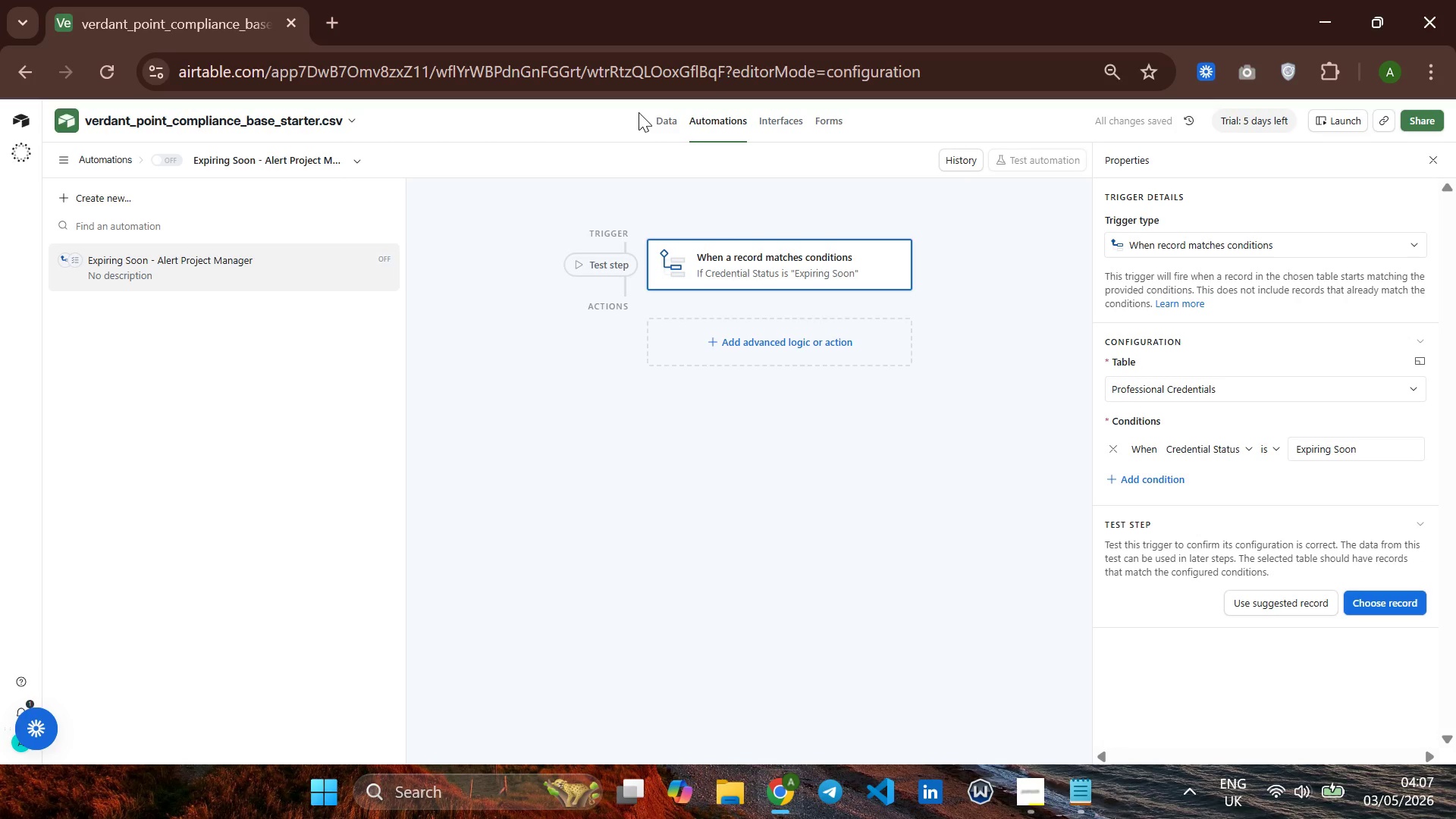 
left_click([656, 116])
 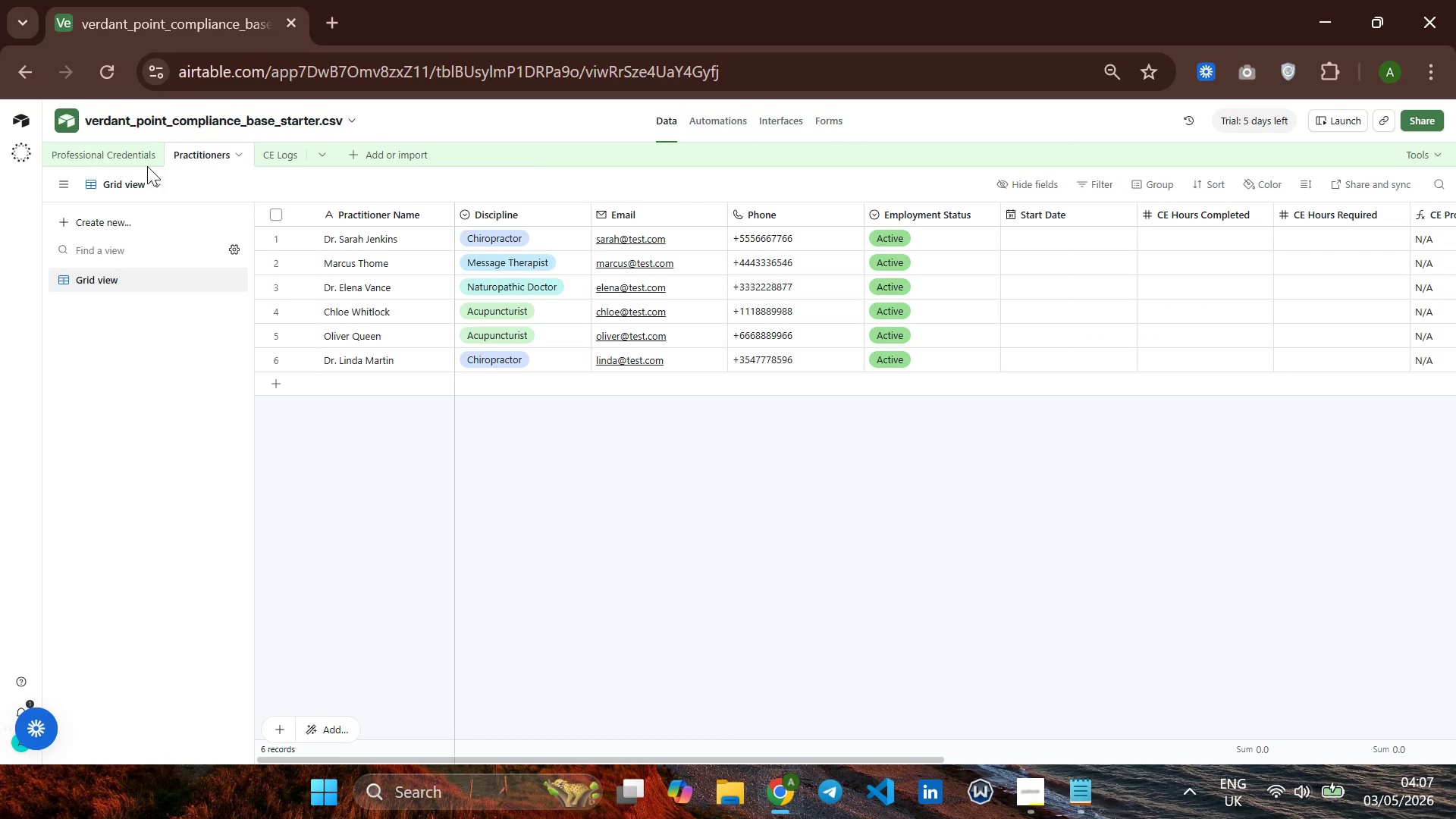 
left_click([141, 159])
 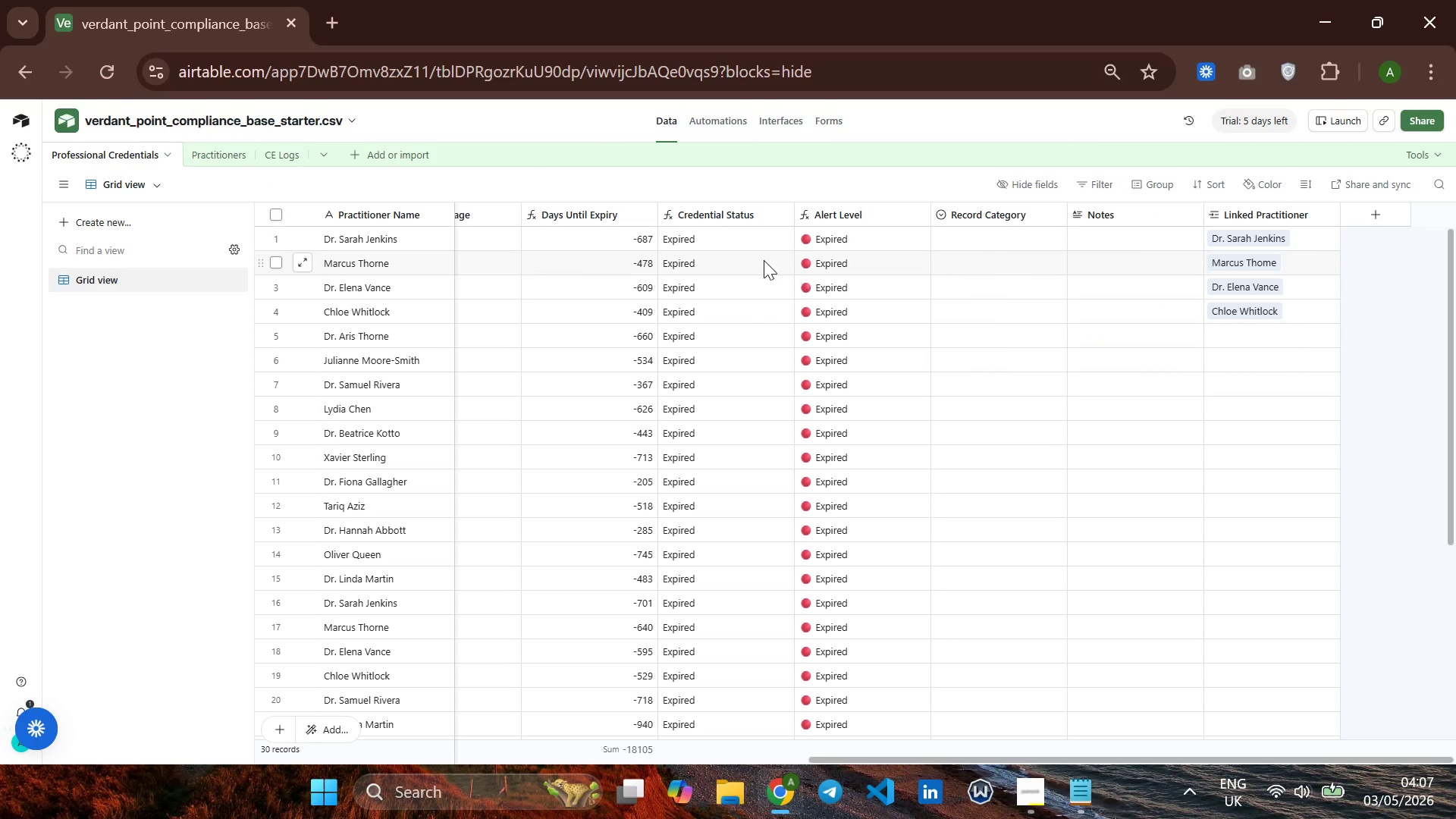 
wait(6.97)
 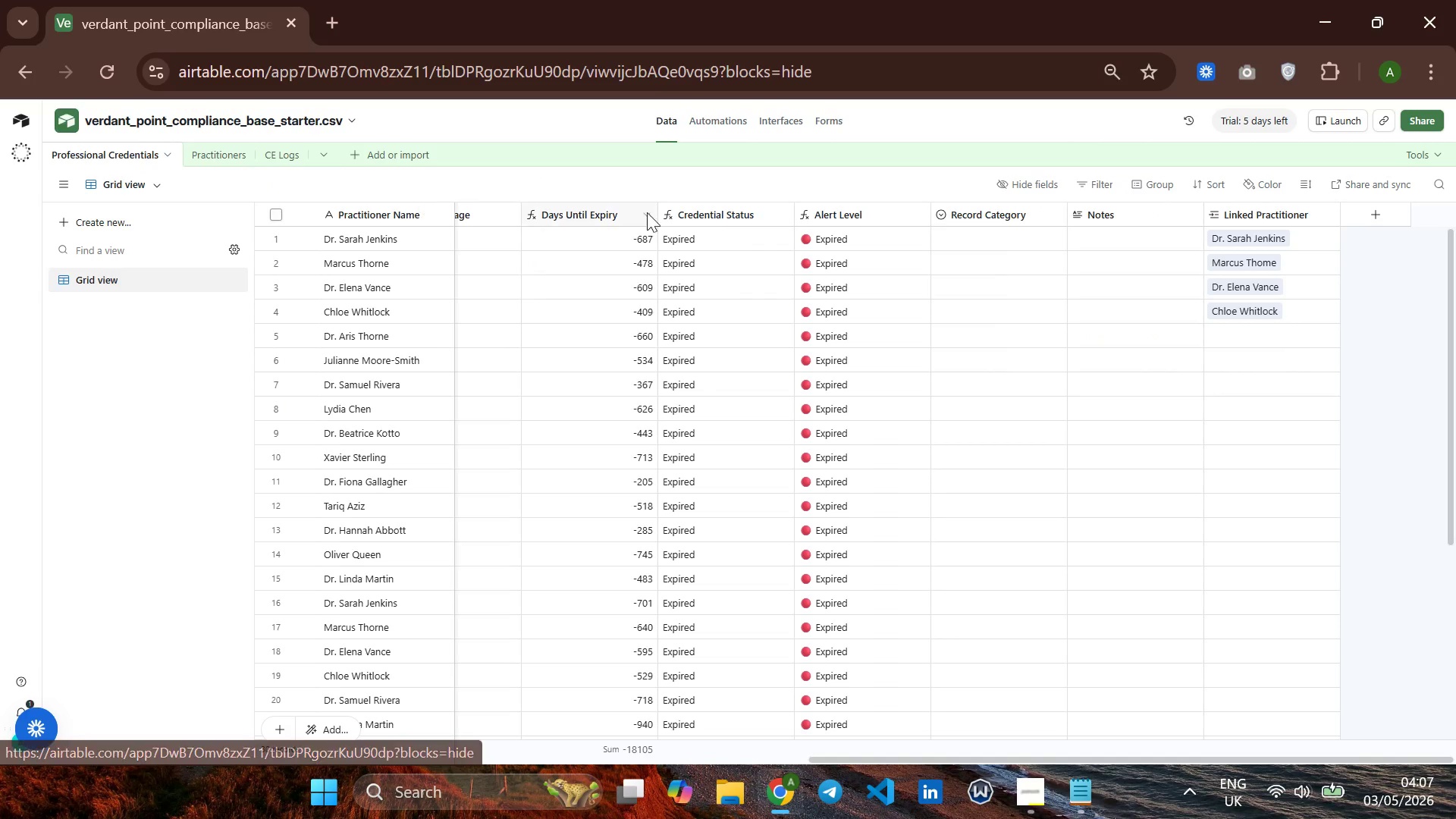 
scroll: coordinate [707, 280], scroll_direction: up, amount: 7.0
 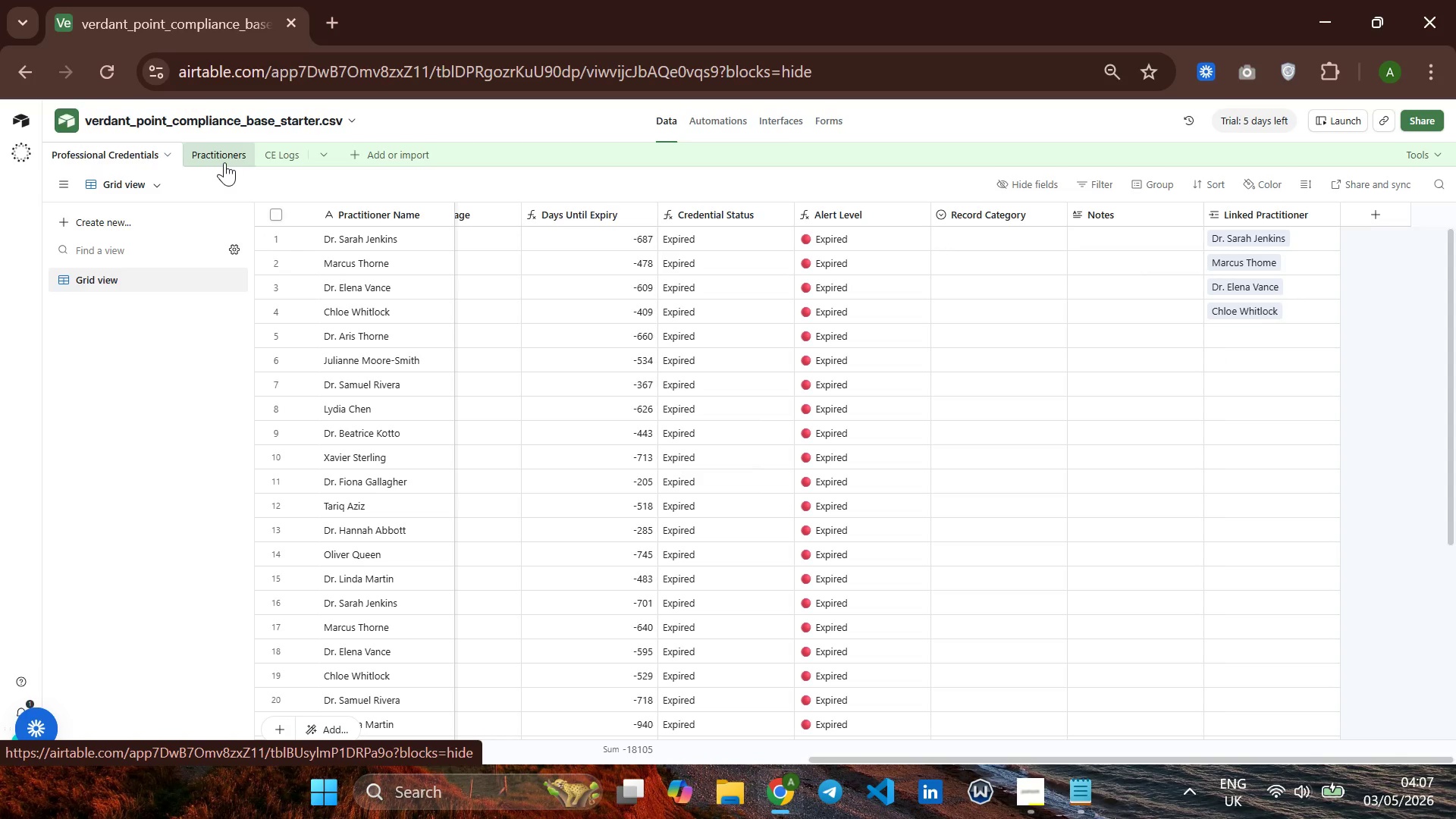 
wait(12.64)
 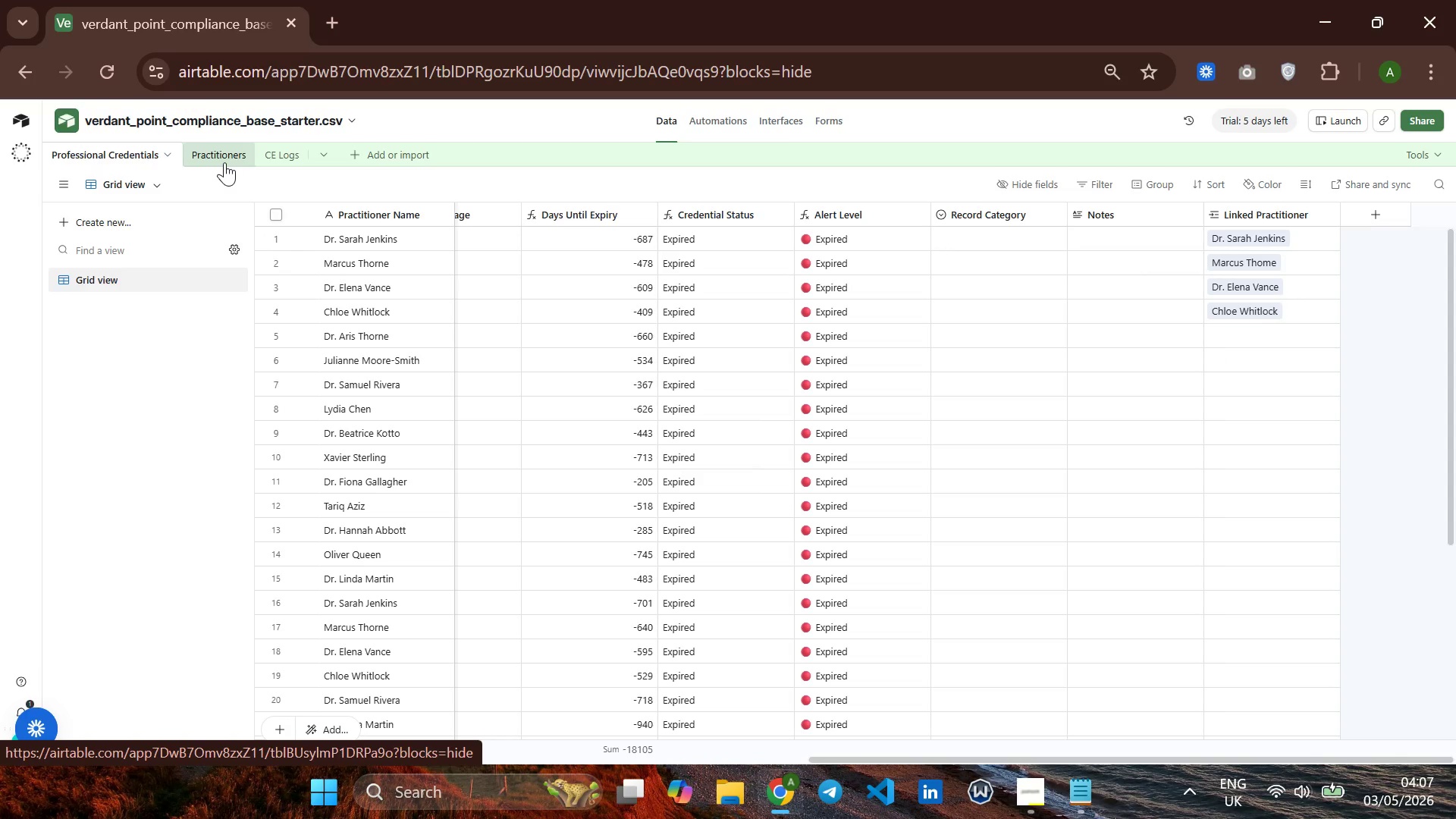 
left_click([696, 127])
 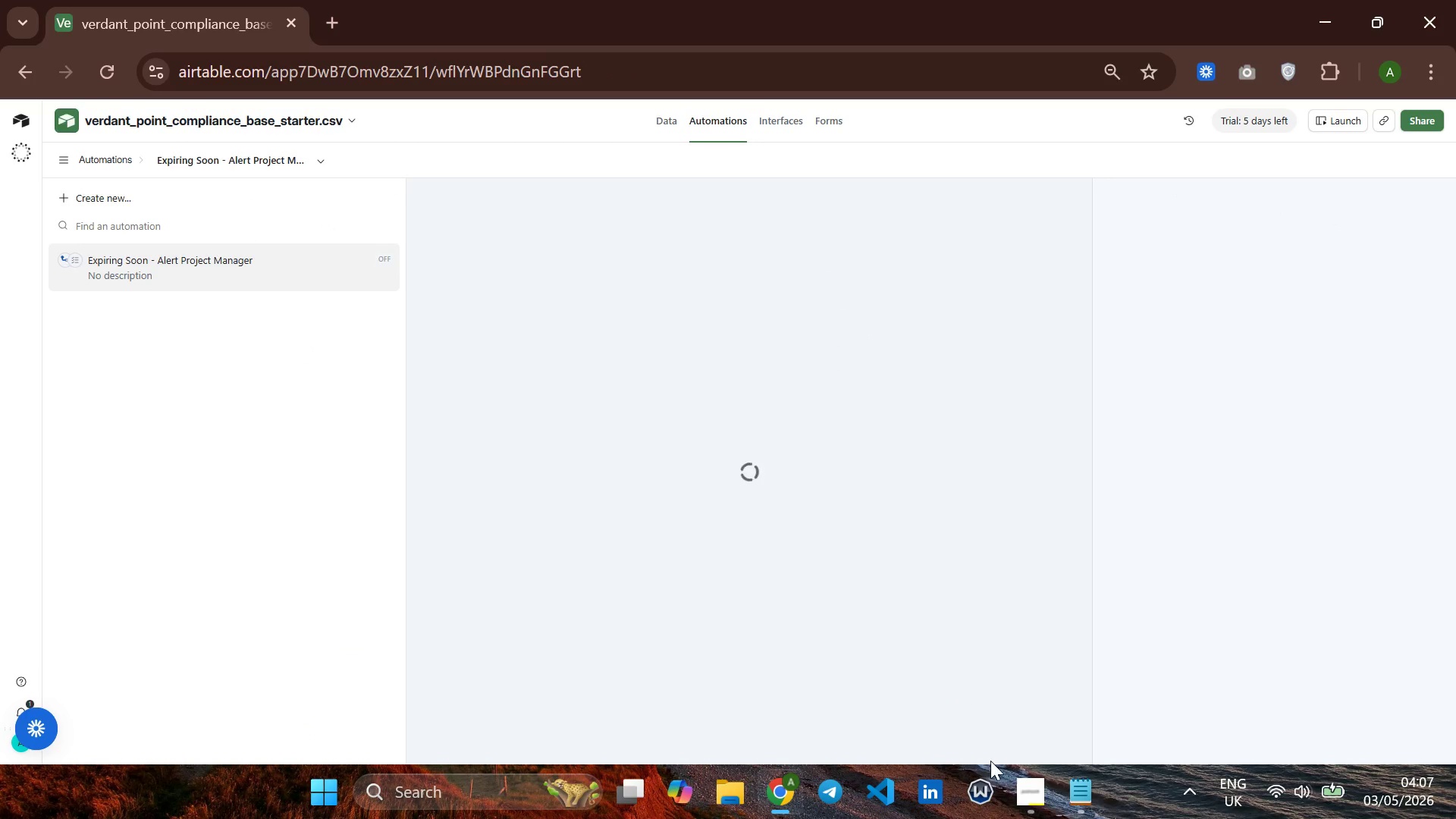 
left_click([1039, 786])